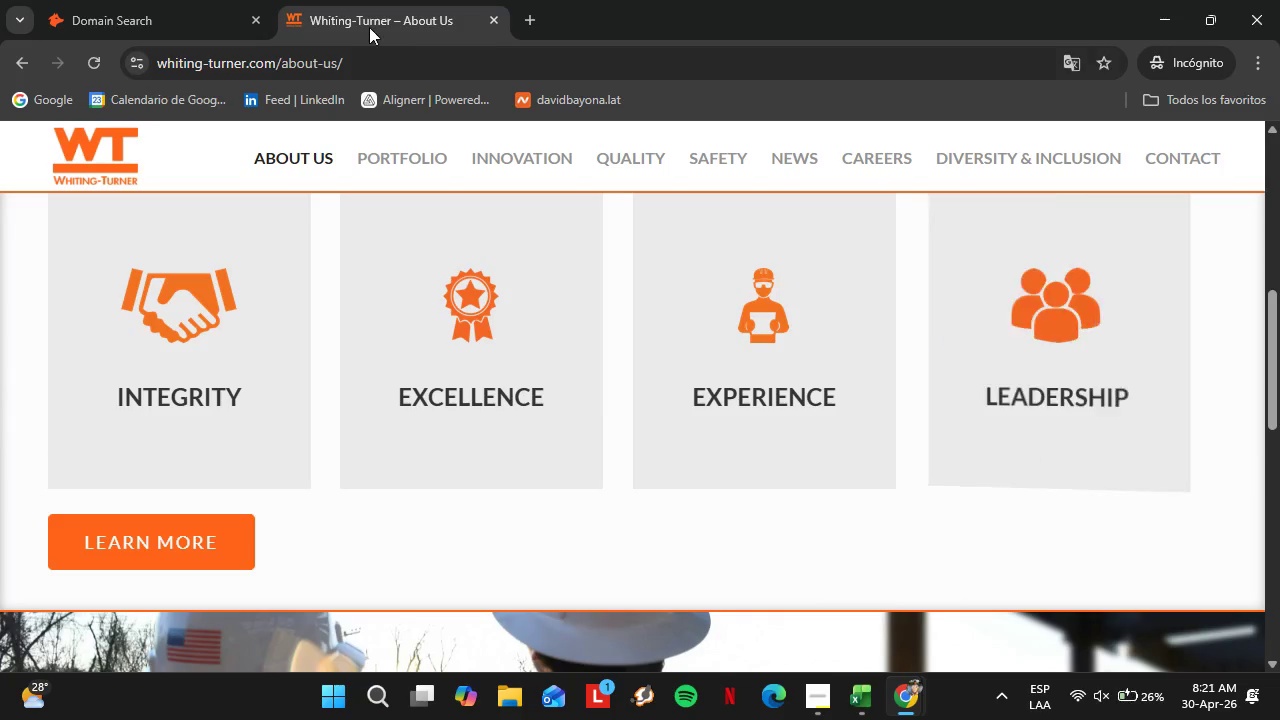 
left_click([380, 66])
 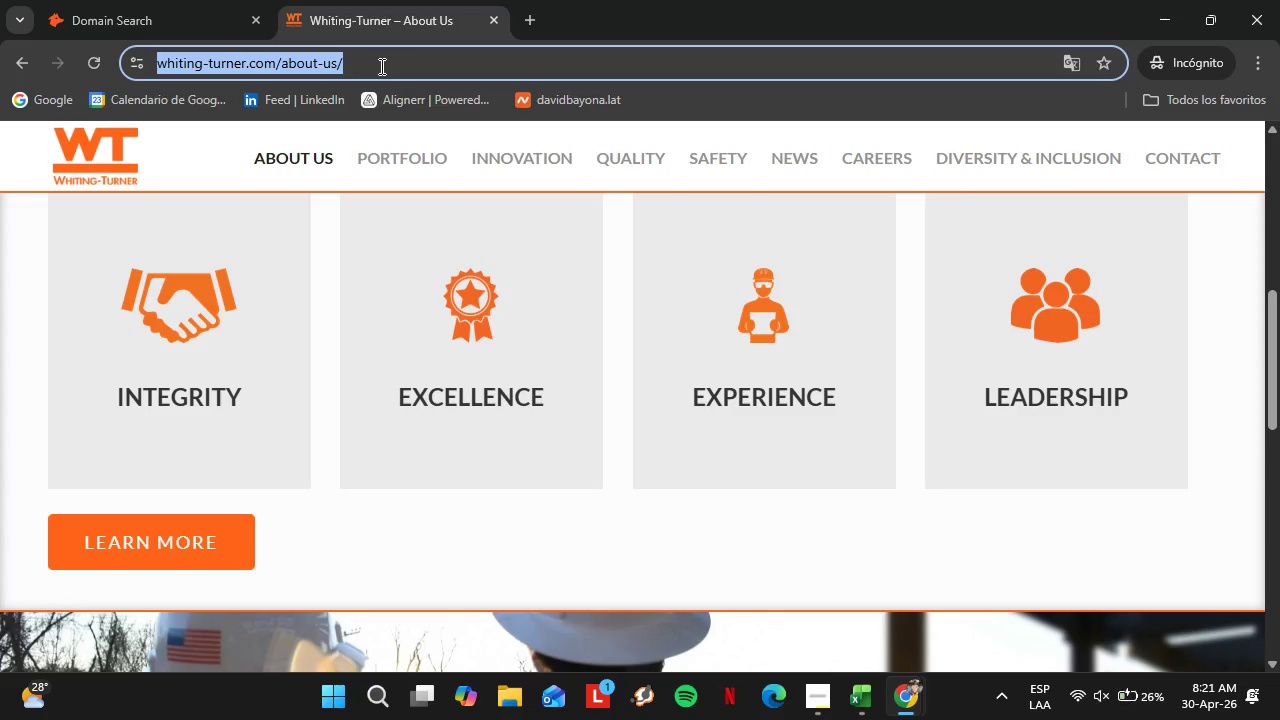 
key(ArrowRight)
 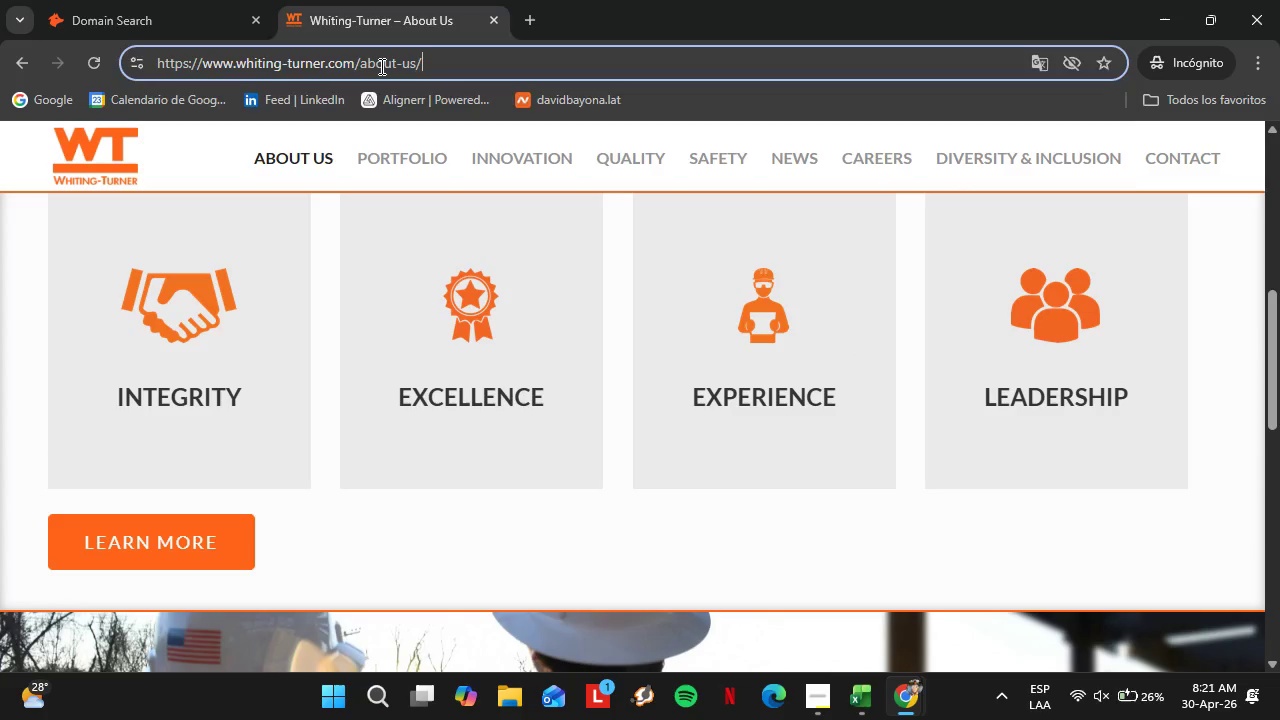 
type(leadership)
 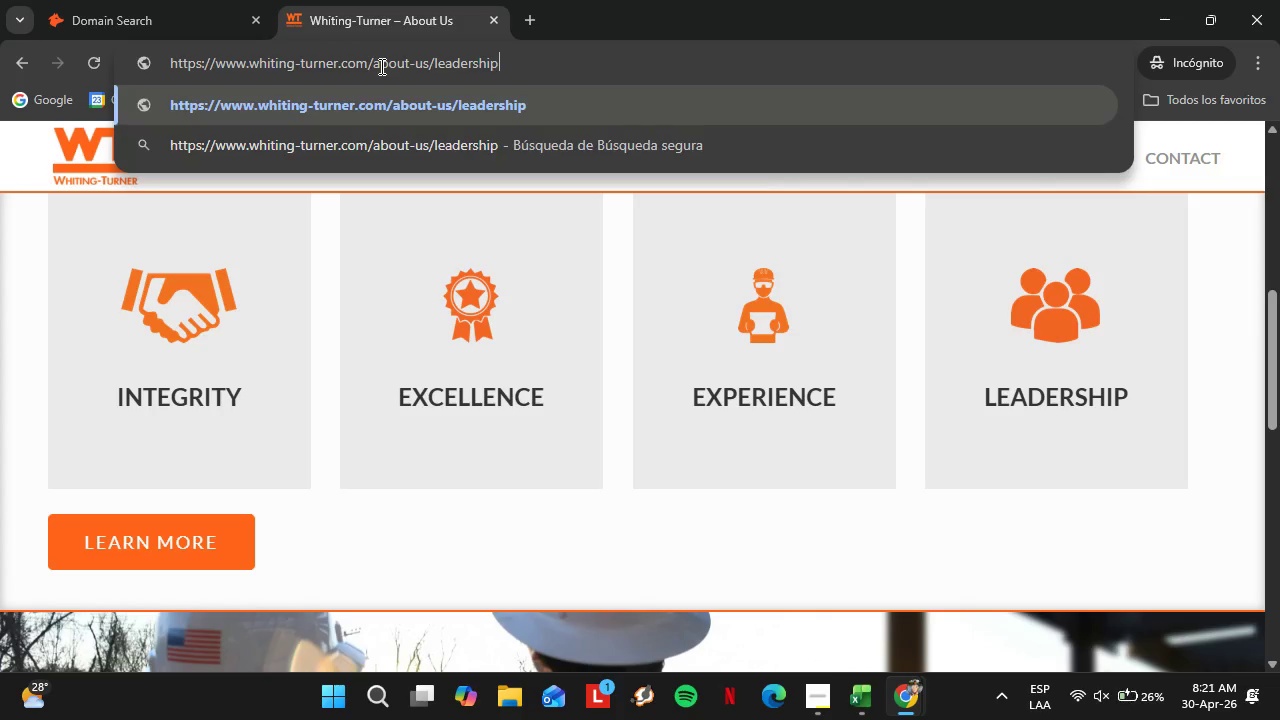 
key(Enter)
 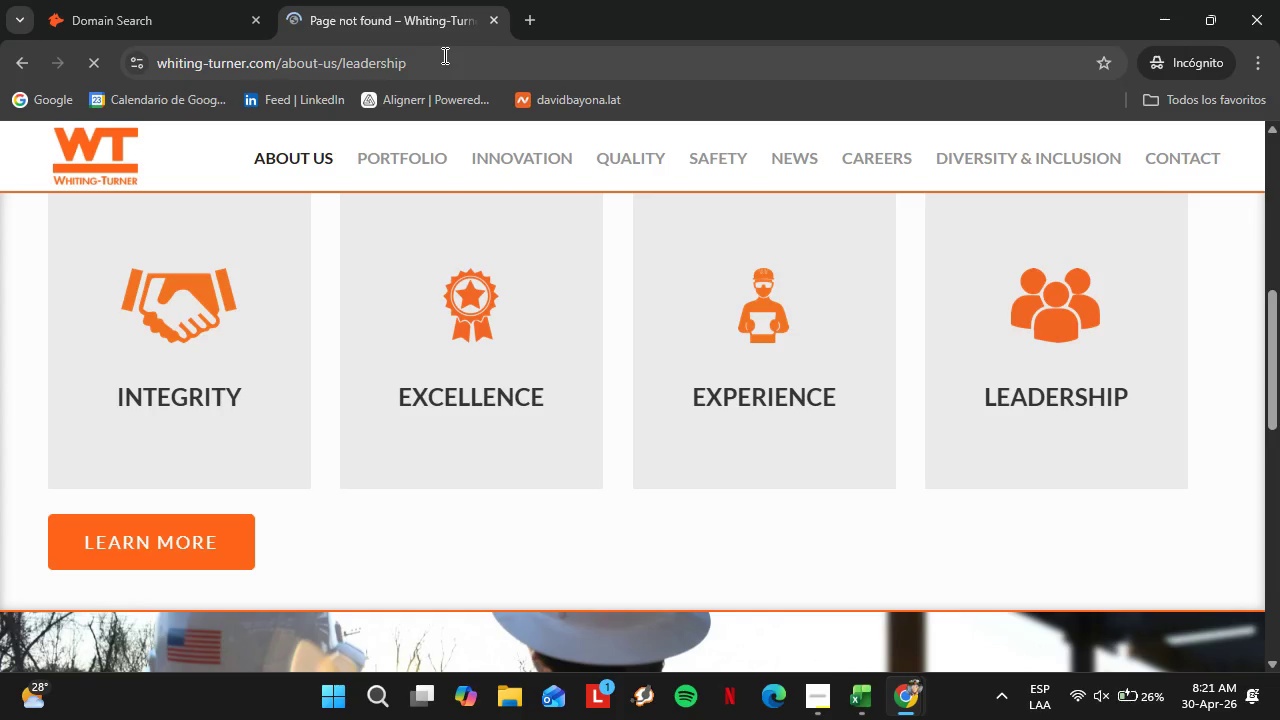 
left_click_drag(start_coordinate=[446, 62], to_coordinate=[346, 68])
 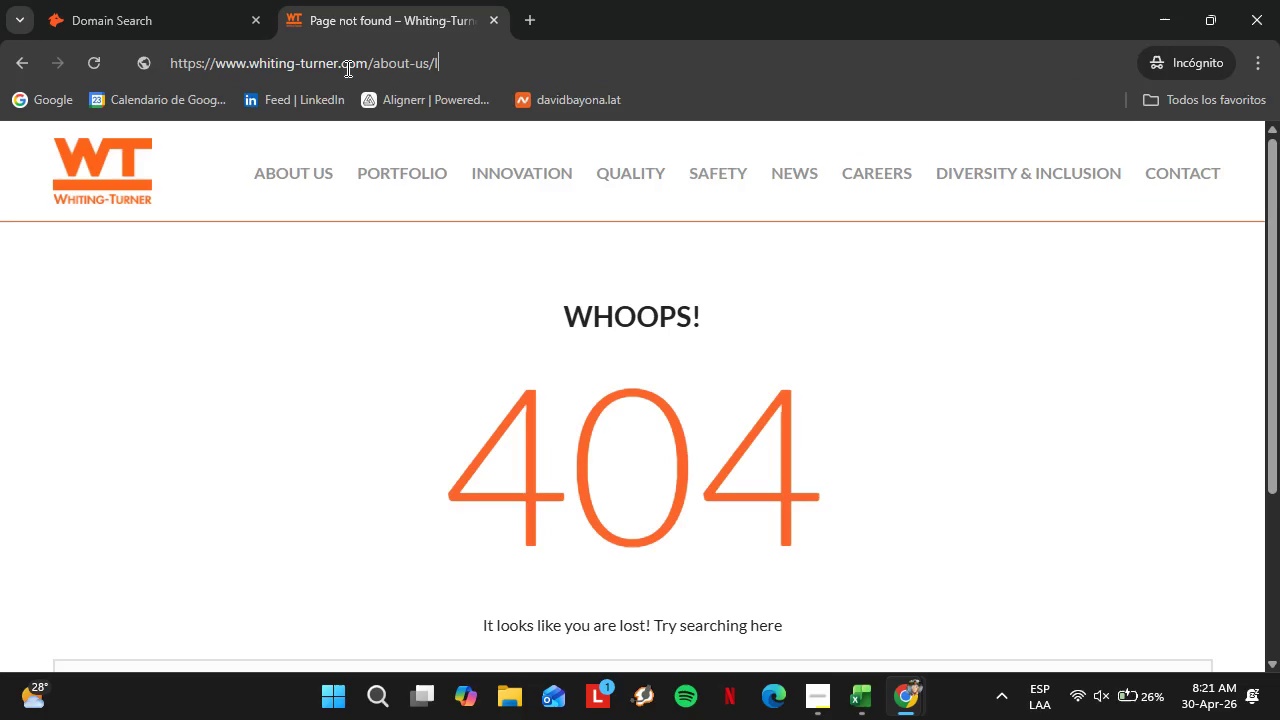 
key(Backspace)
 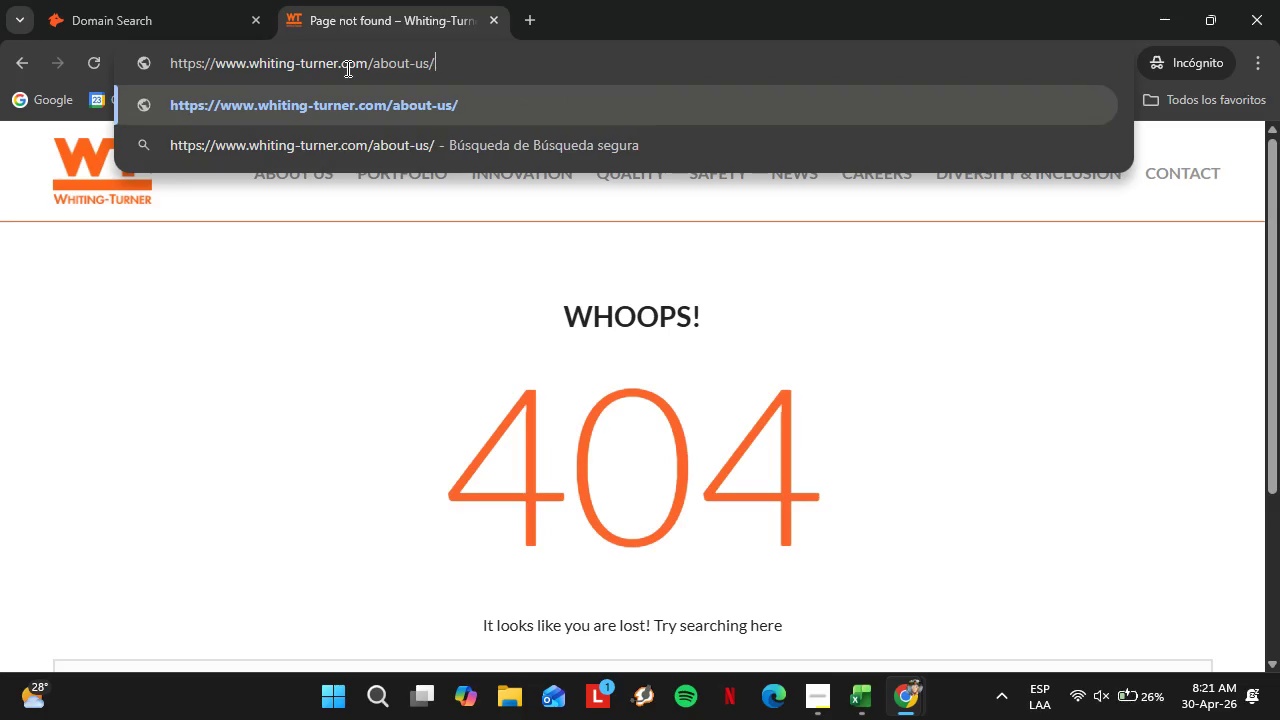 
key(Backspace)
 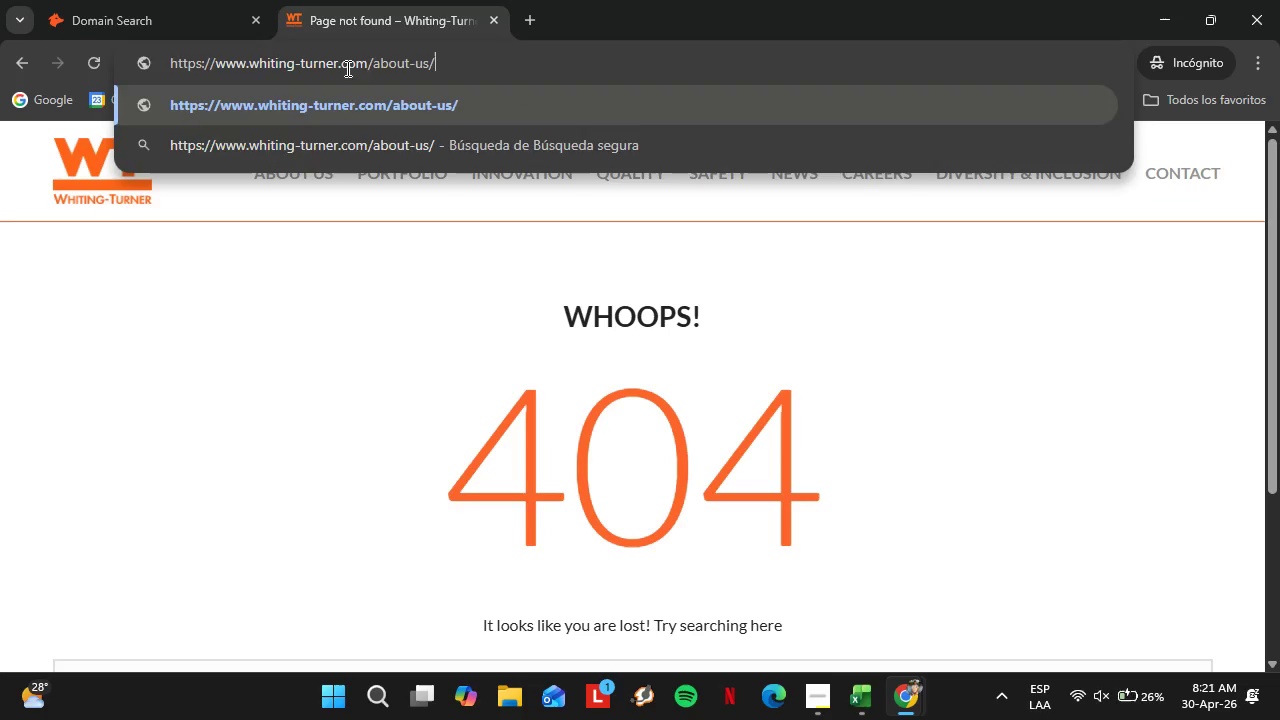 
key(Enter)
 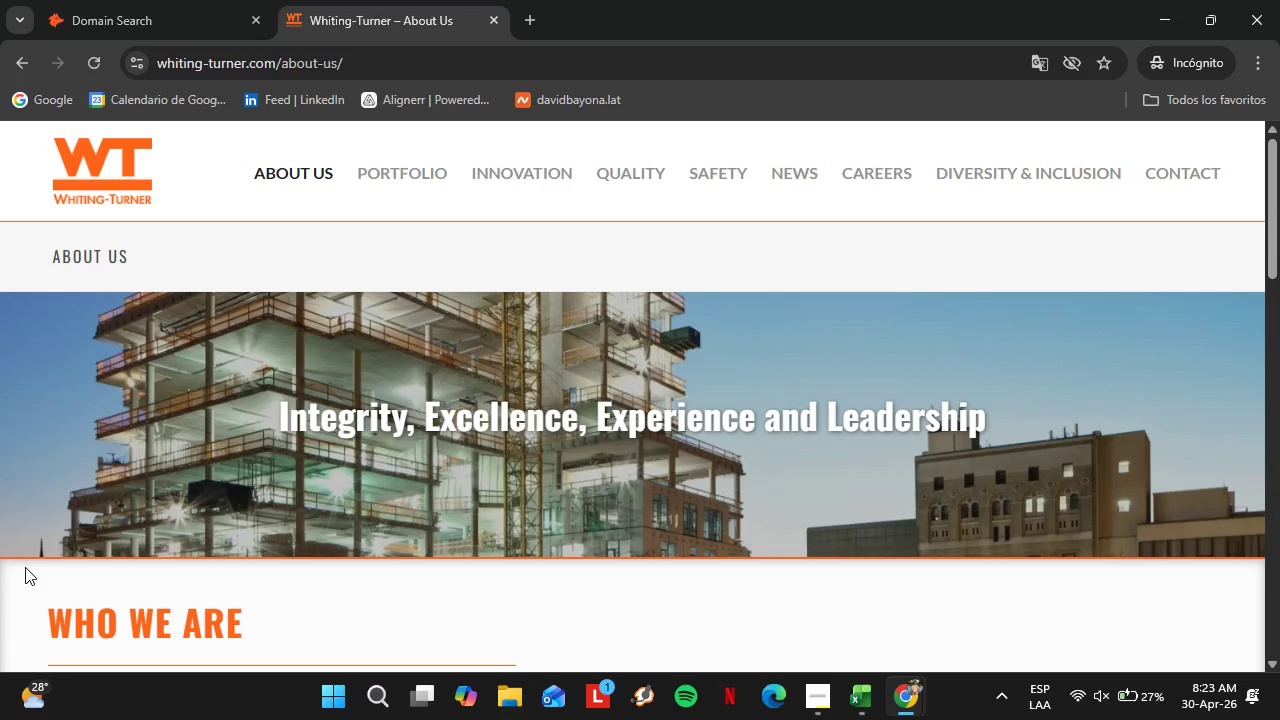 
wait(101.97)
 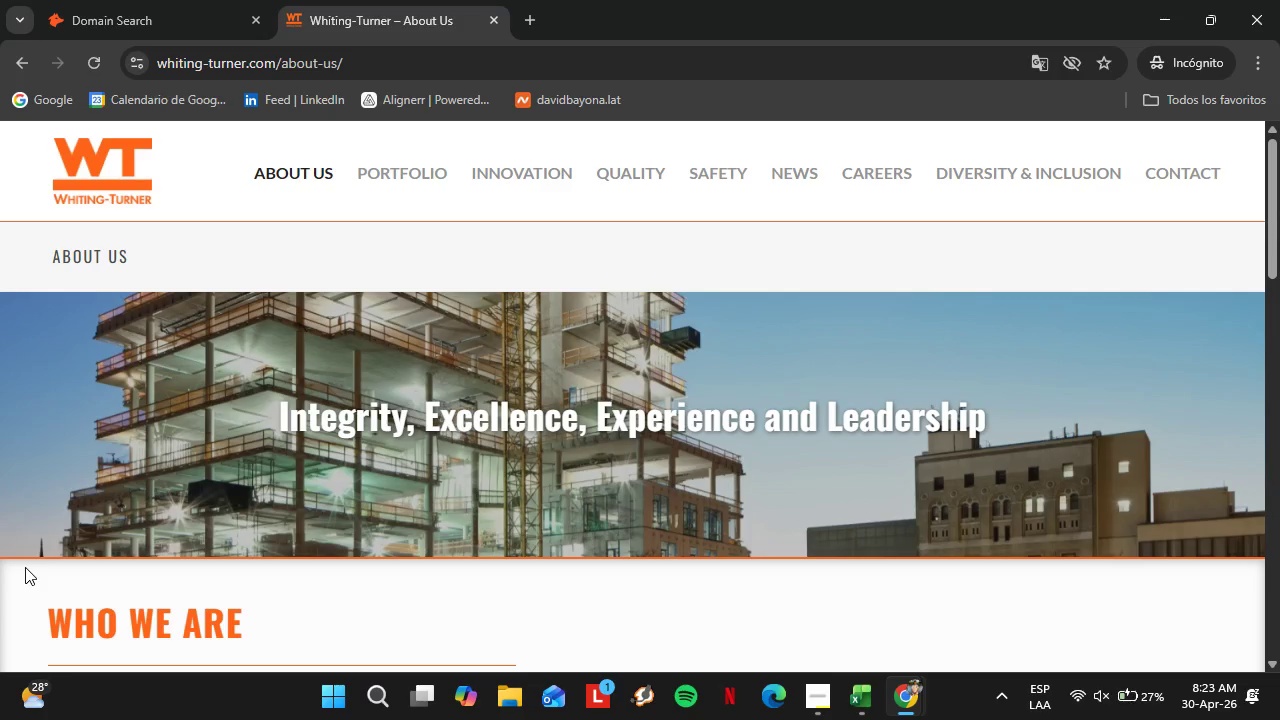 
scroll: coordinate [385, 564], scroll_direction: down, amount: 4.0
 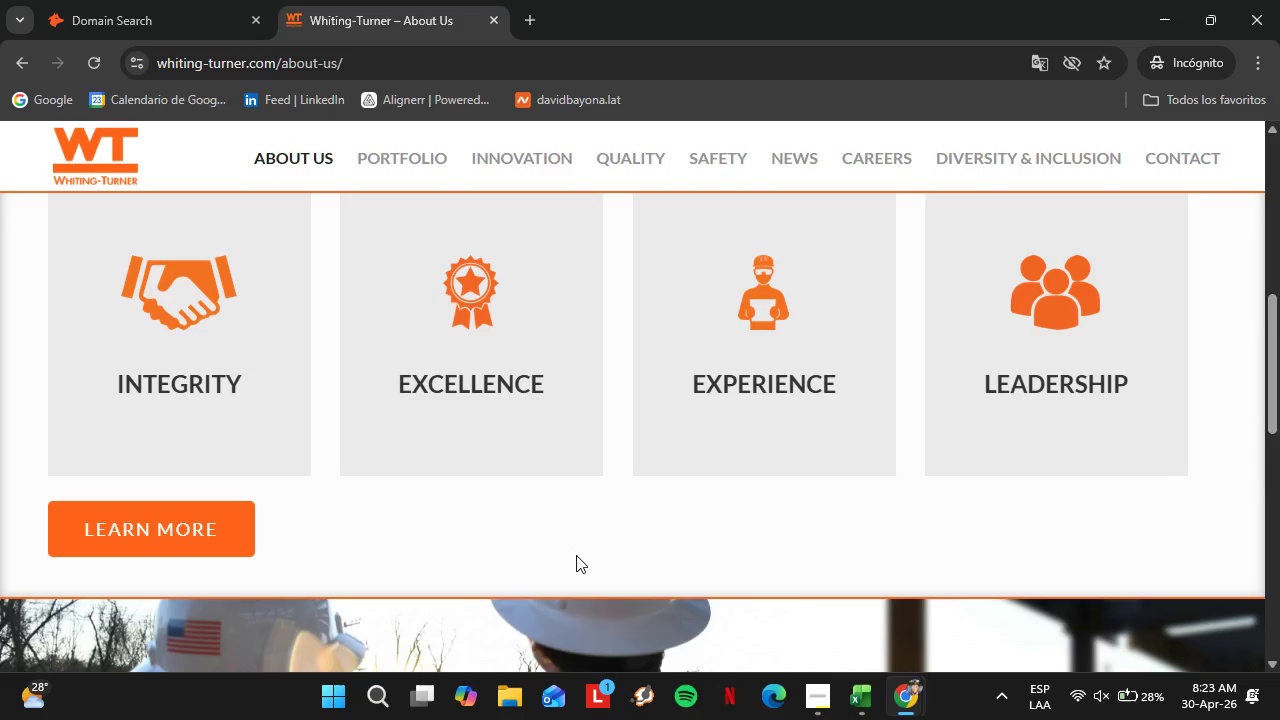 
wait(11.08)
 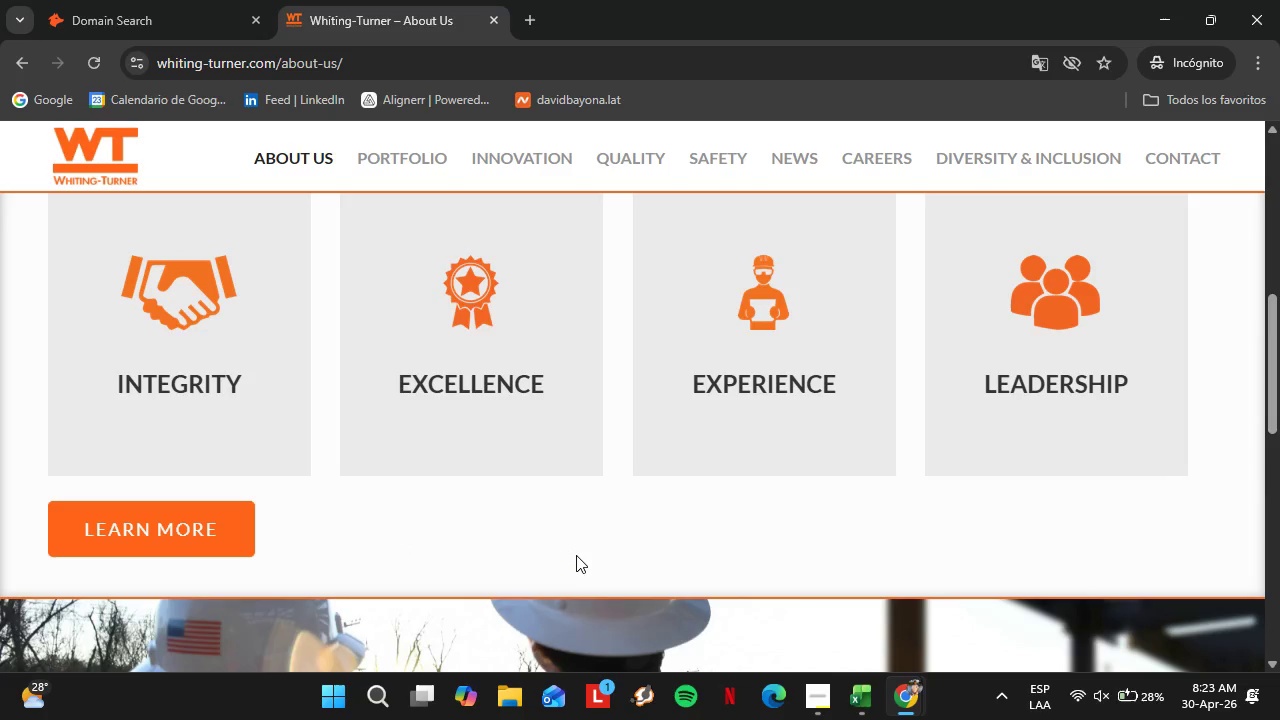 
scroll: coordinate [617, 544], scroll_direction: down, amount: 4.0
 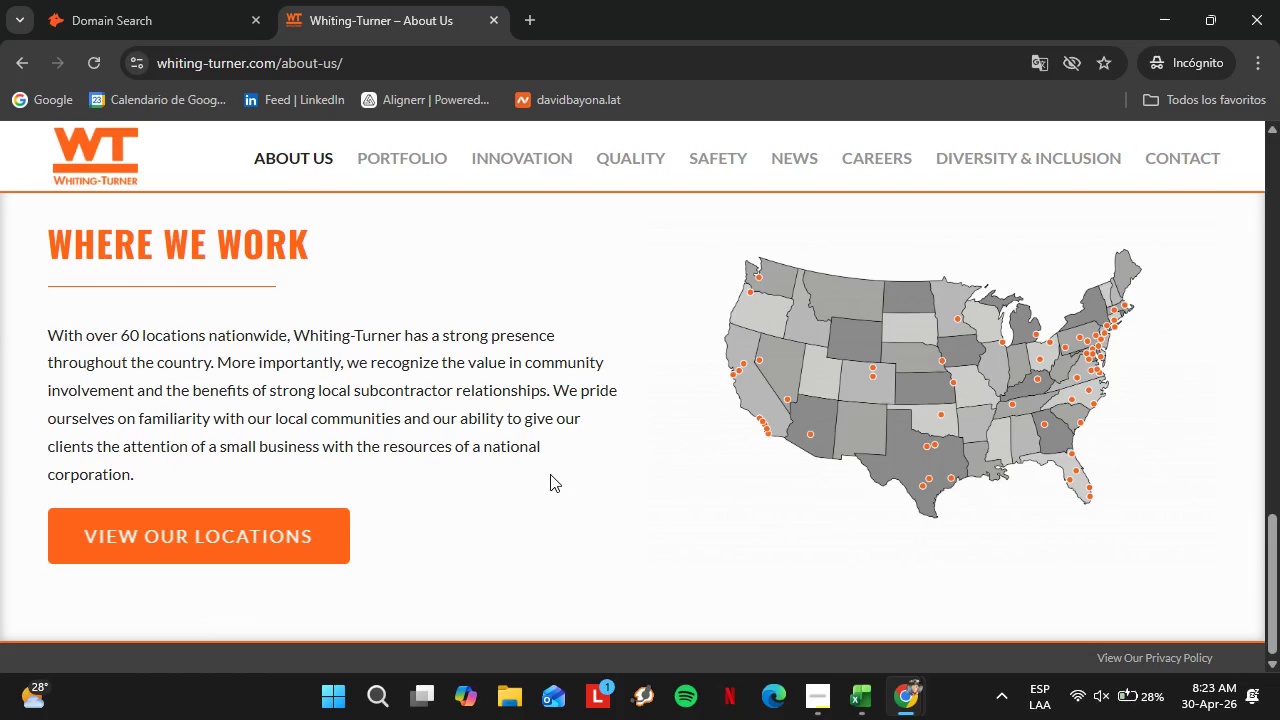 
wait(5.36)
 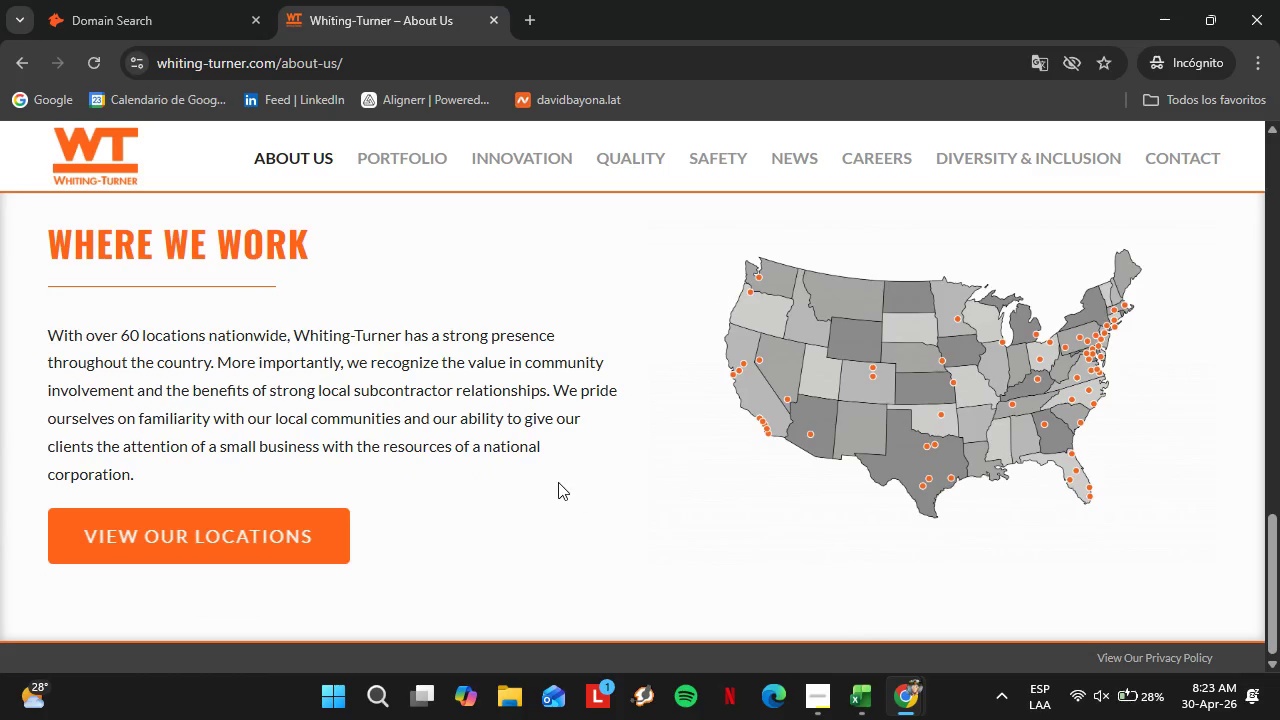 
scroll: coordinate [308, 336], scroll_direction: up, amount: 11.0
 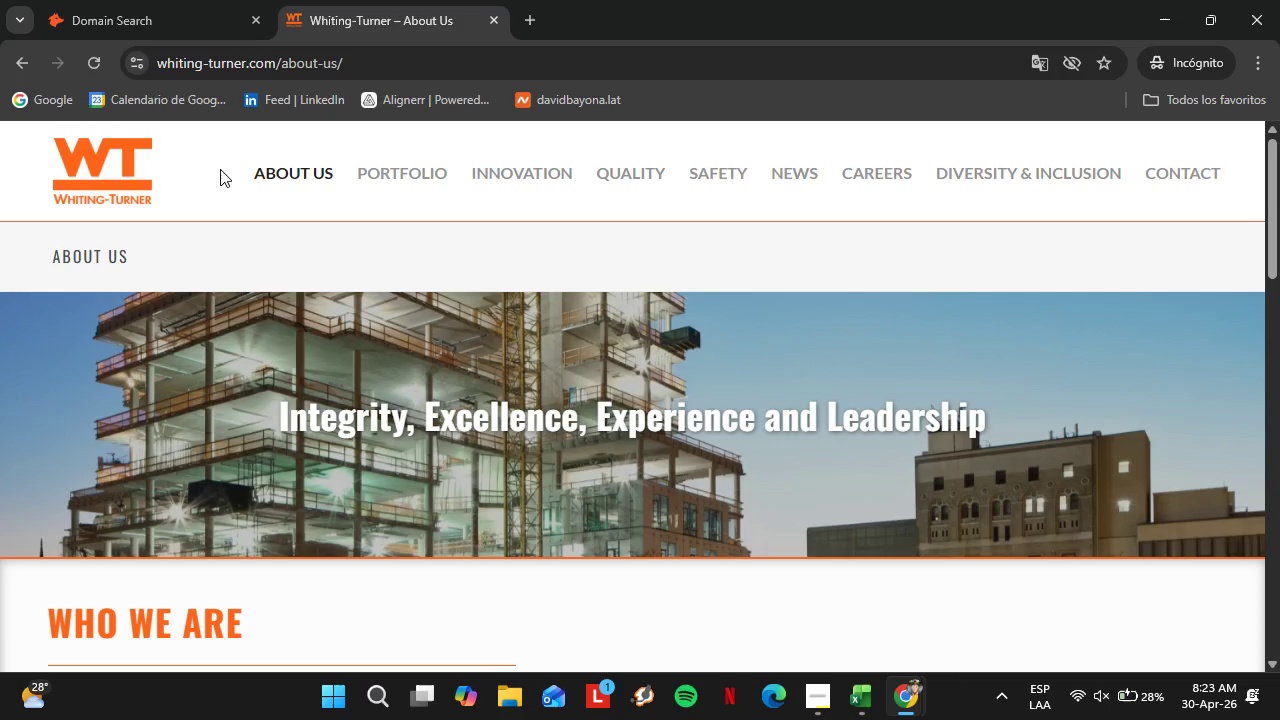 
left_click([126, 0])
 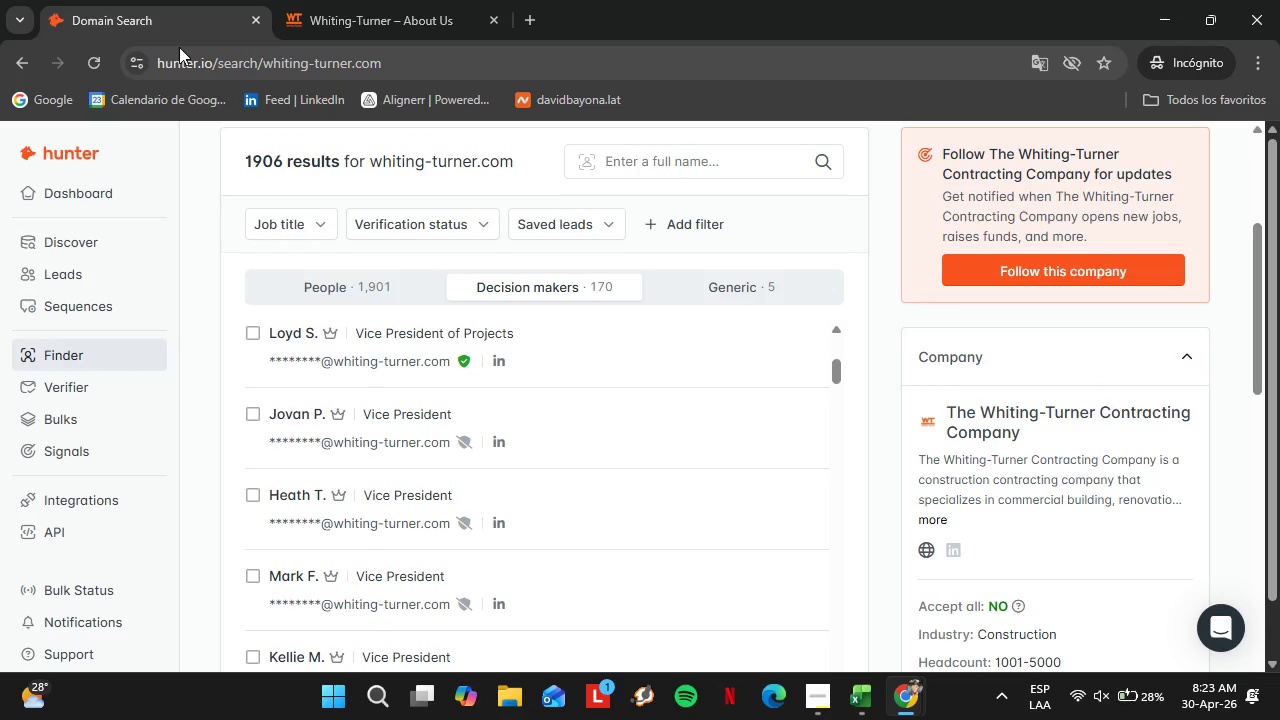 
scroll: coordinate [387, 310], scroll_direction: up, amount: 4.0
 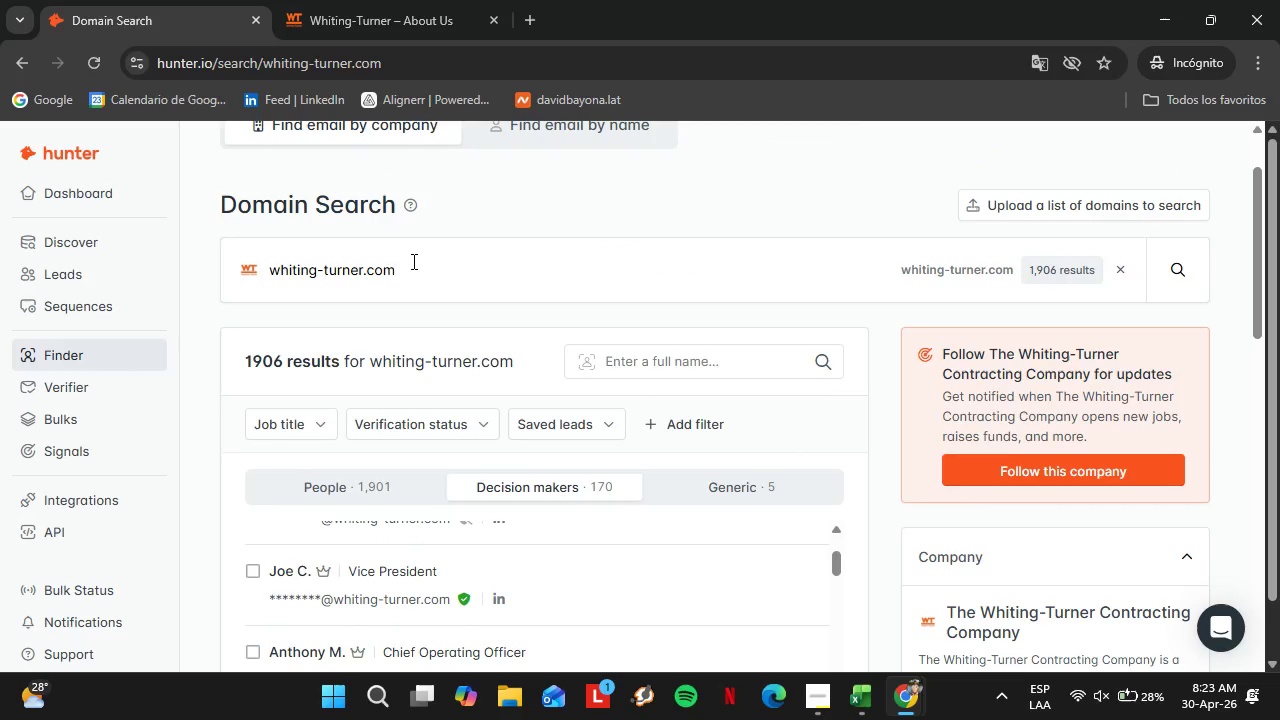 
left_click_drag(start_coordinate=[415, 260], to_coordinate=[235, 275])
 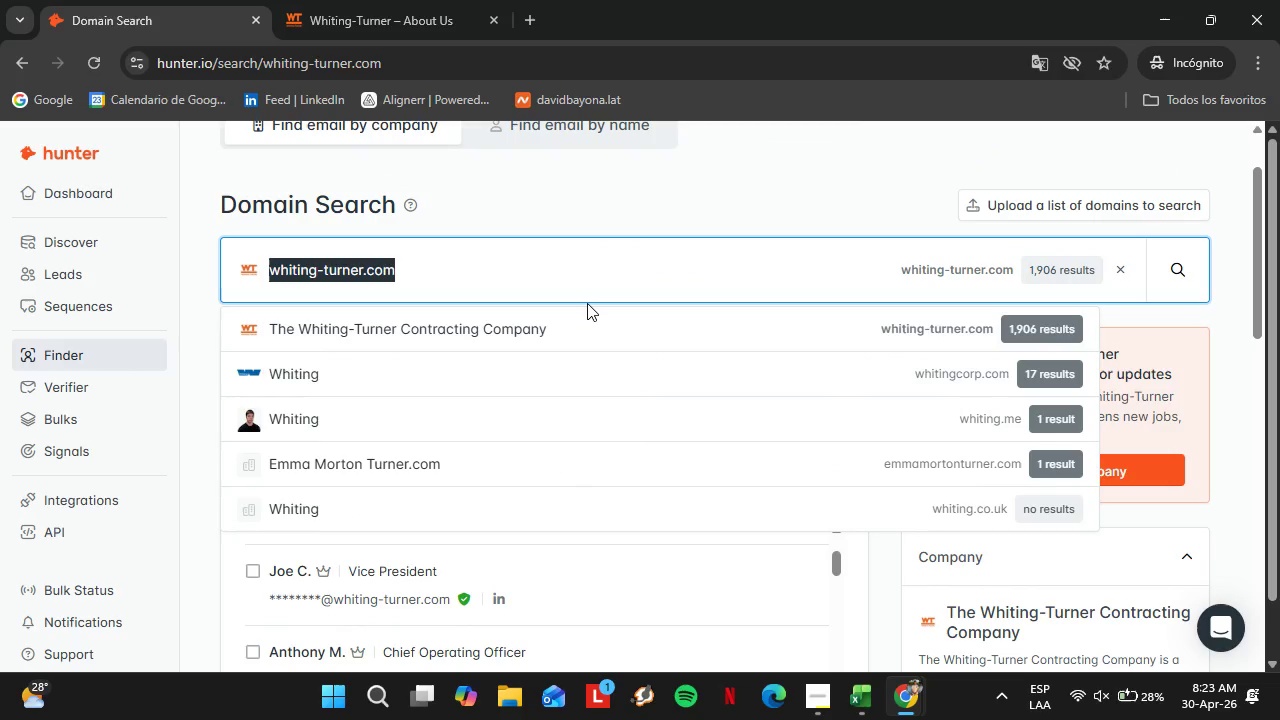 
type(balfourbeat])
key(Backspace)
type(tyus.com)
 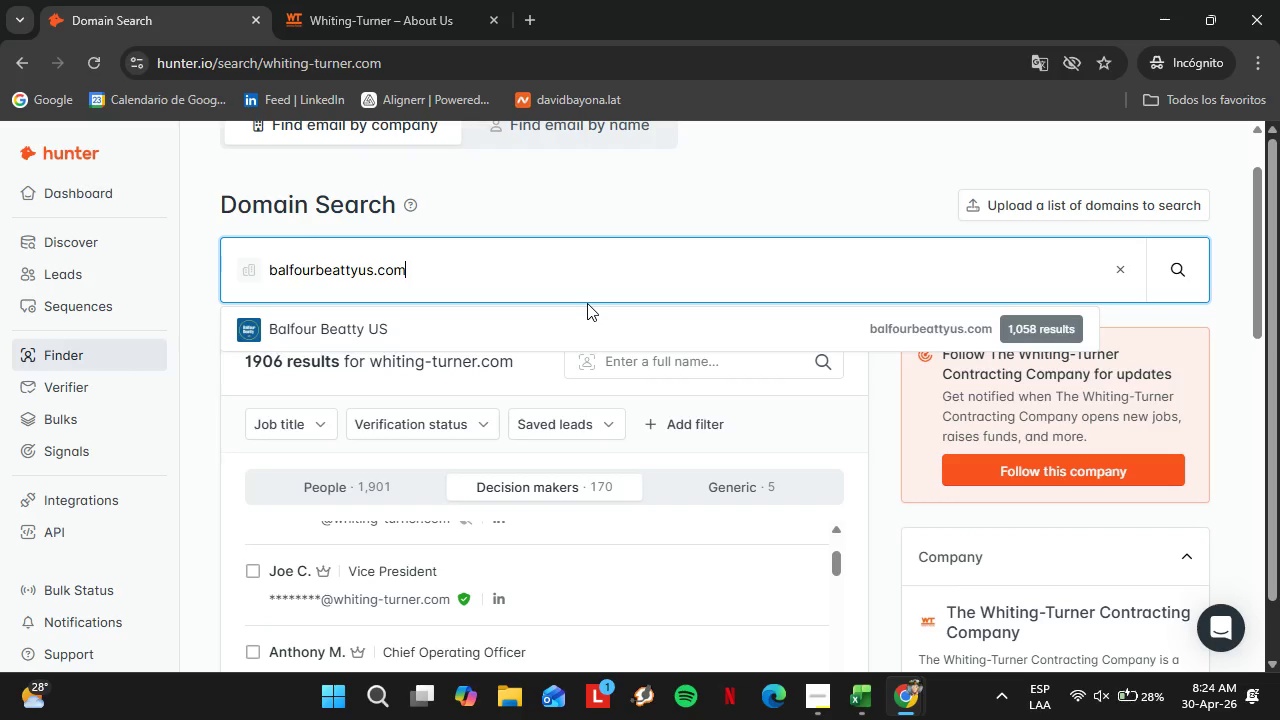 
key(Enter)
 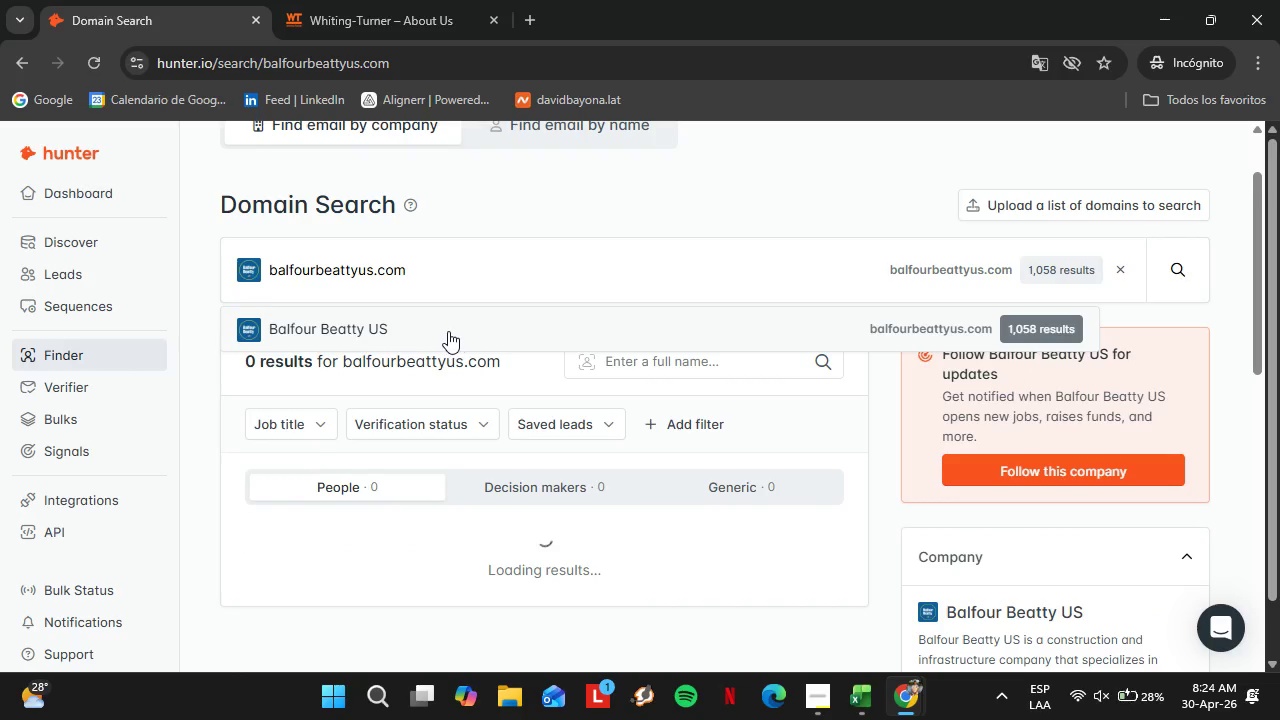 
left_click([448, 331])
 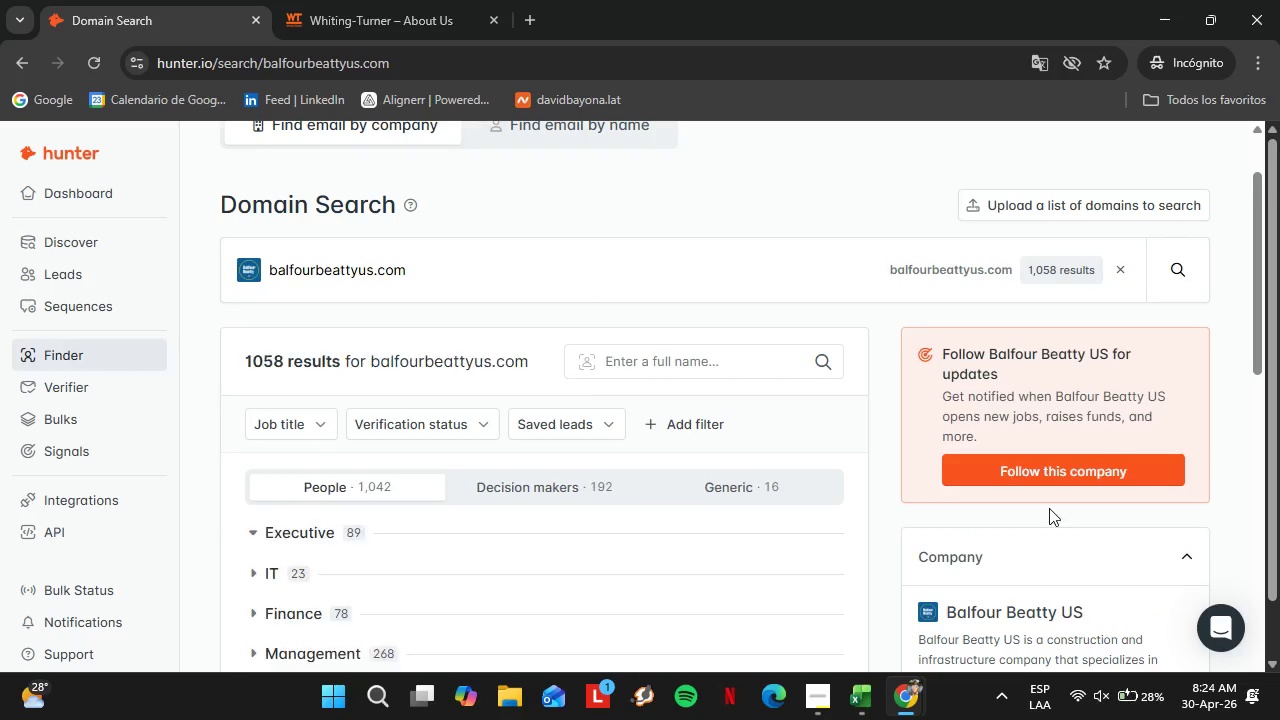 
scroll: coordinate [1049, 508], scroll_direction: down, amount: 1.0
 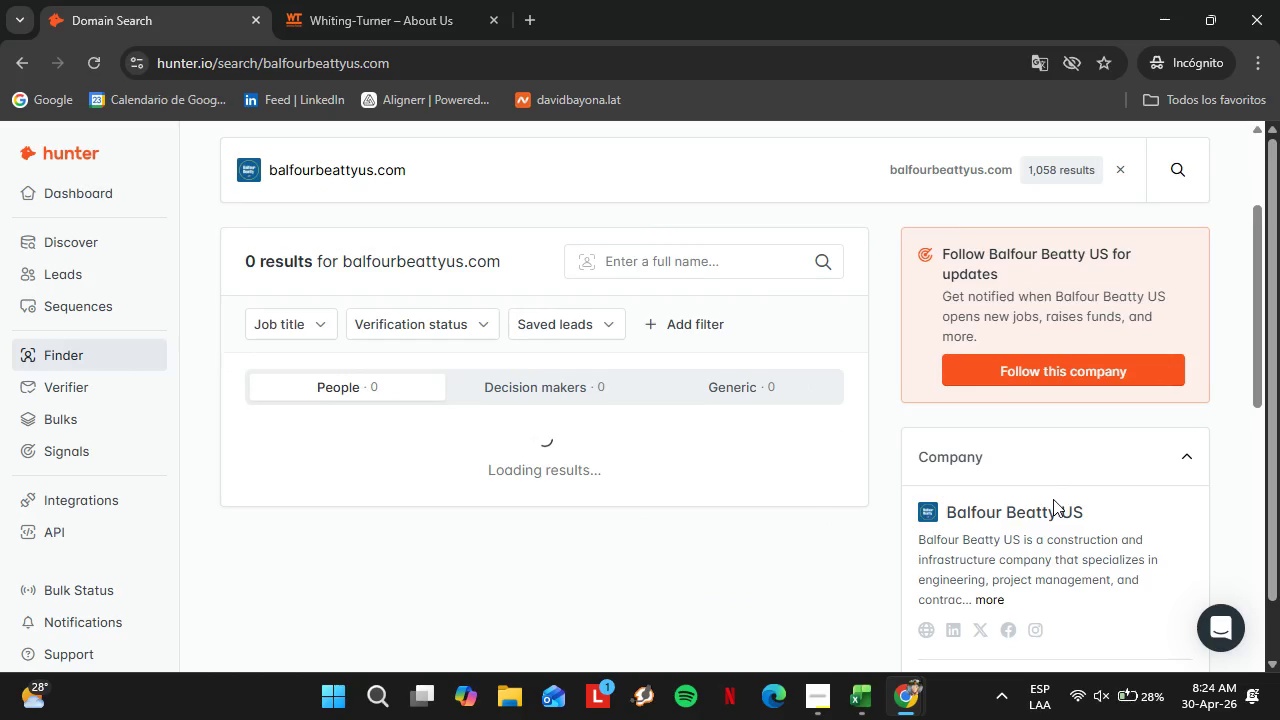 
scroll: coordinate [1042, 492], scroll_direction: none, amount: 0.0
 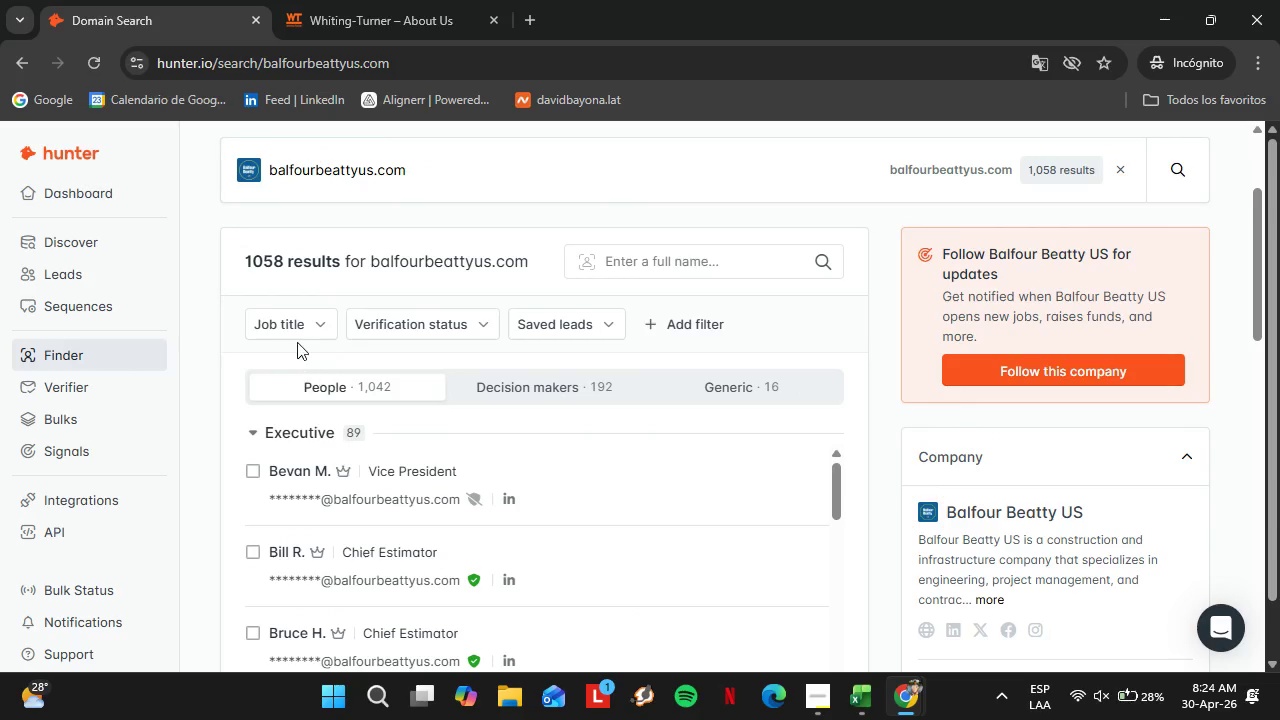 
left_click([288, 332])
 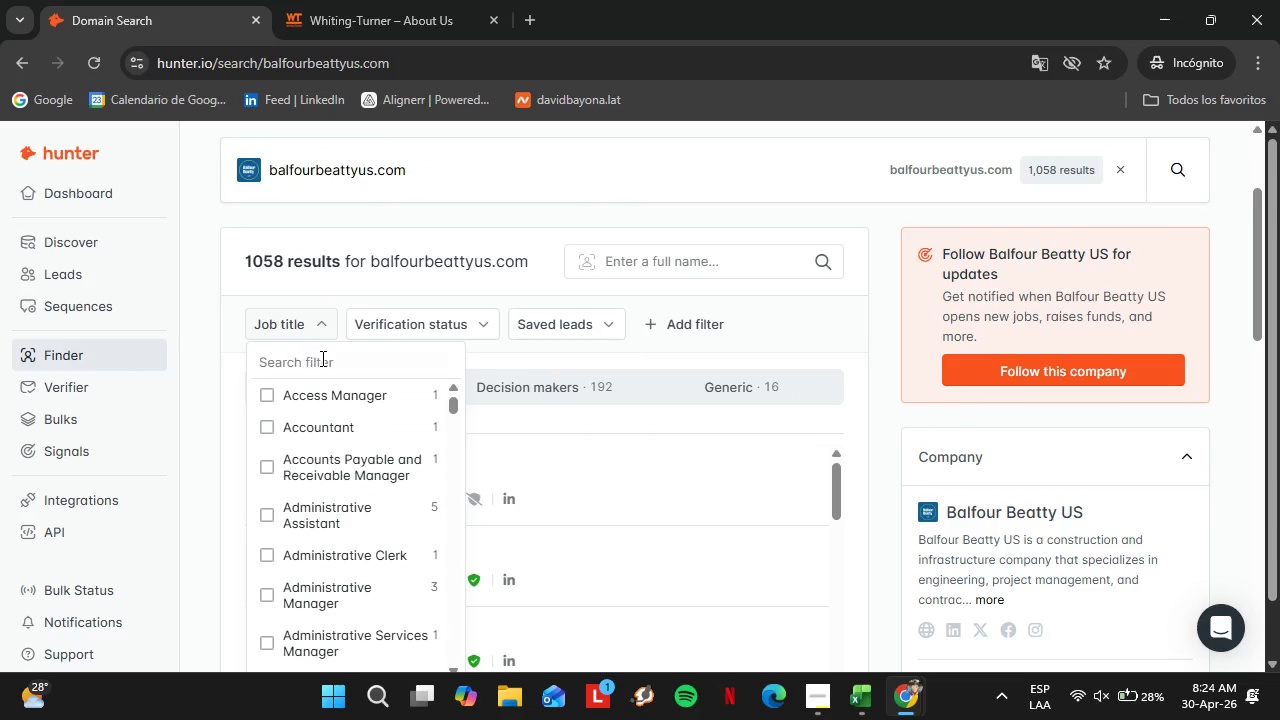 
left_click([321, 358])
 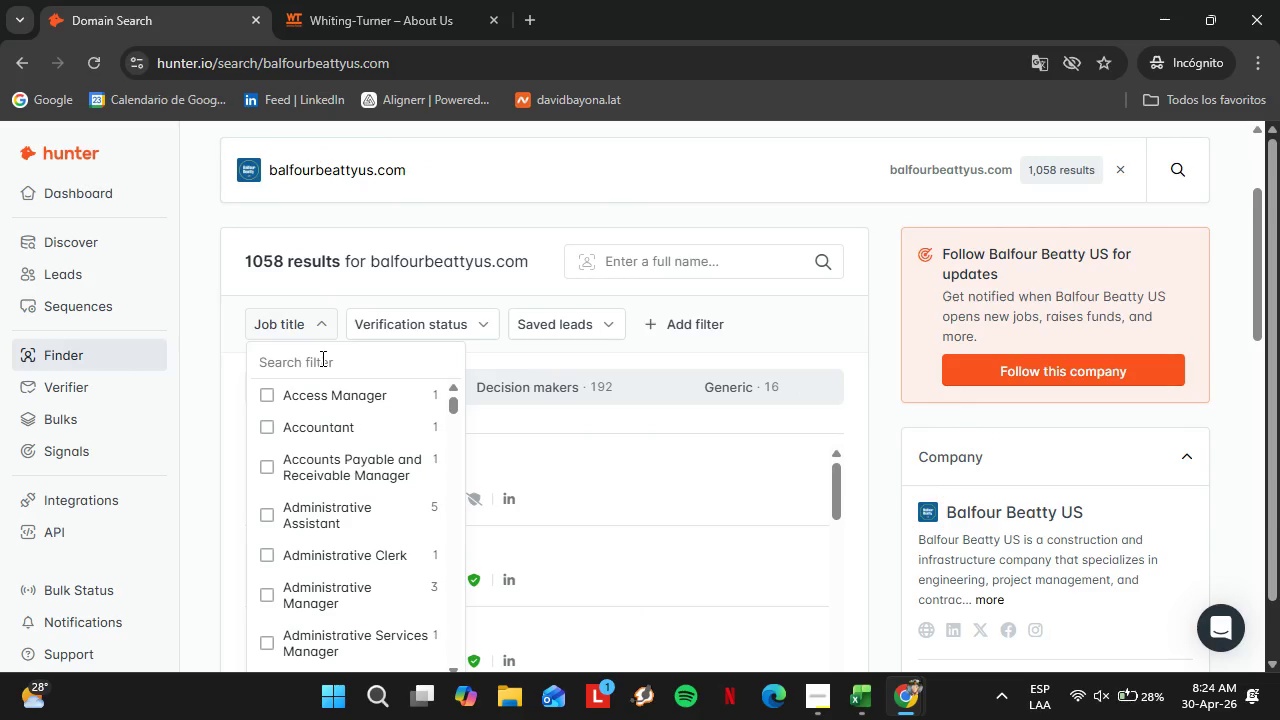 
type(c)
key(Backspace)
key(Backspace)
type(finance)
 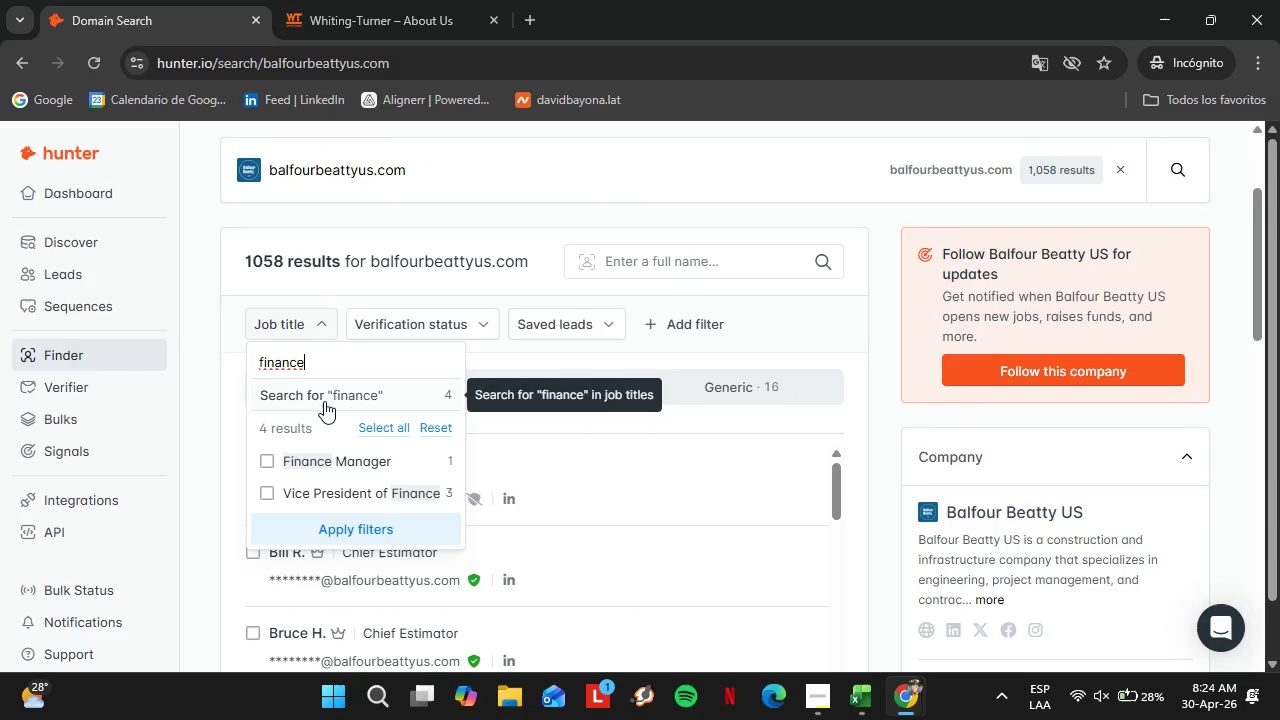 
key(Backspace)
 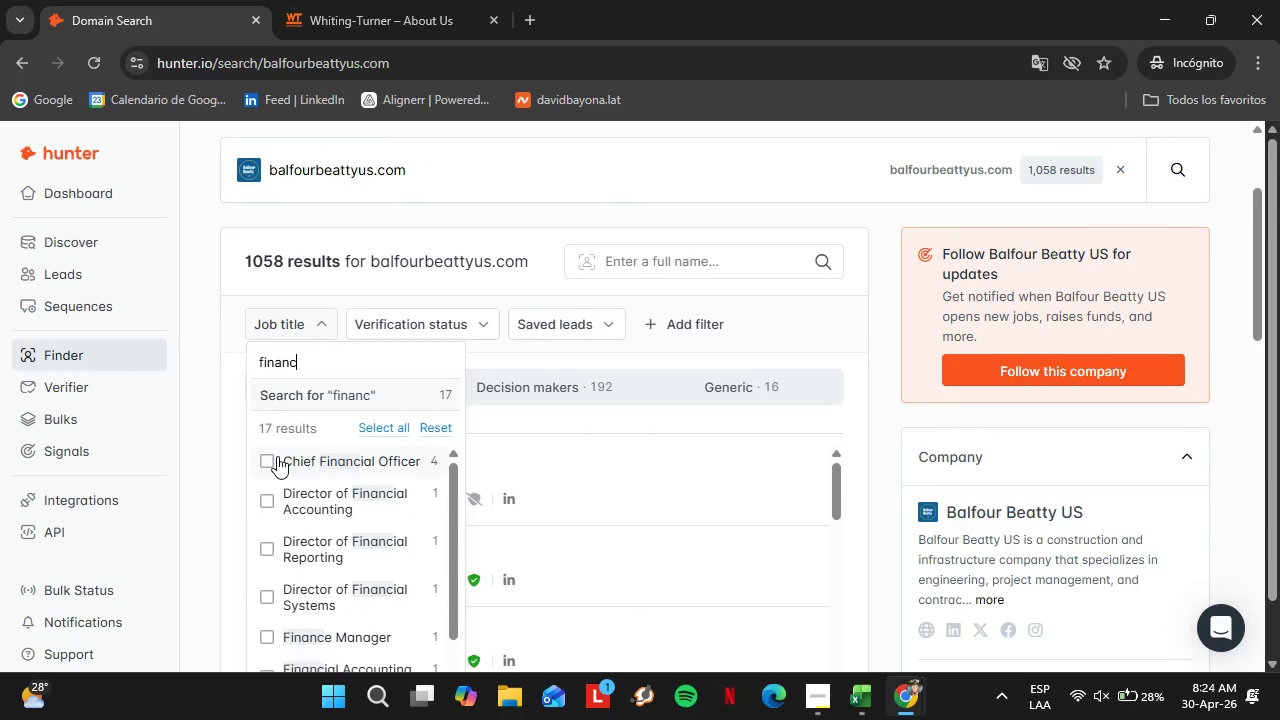 
left_click([277, 456])
 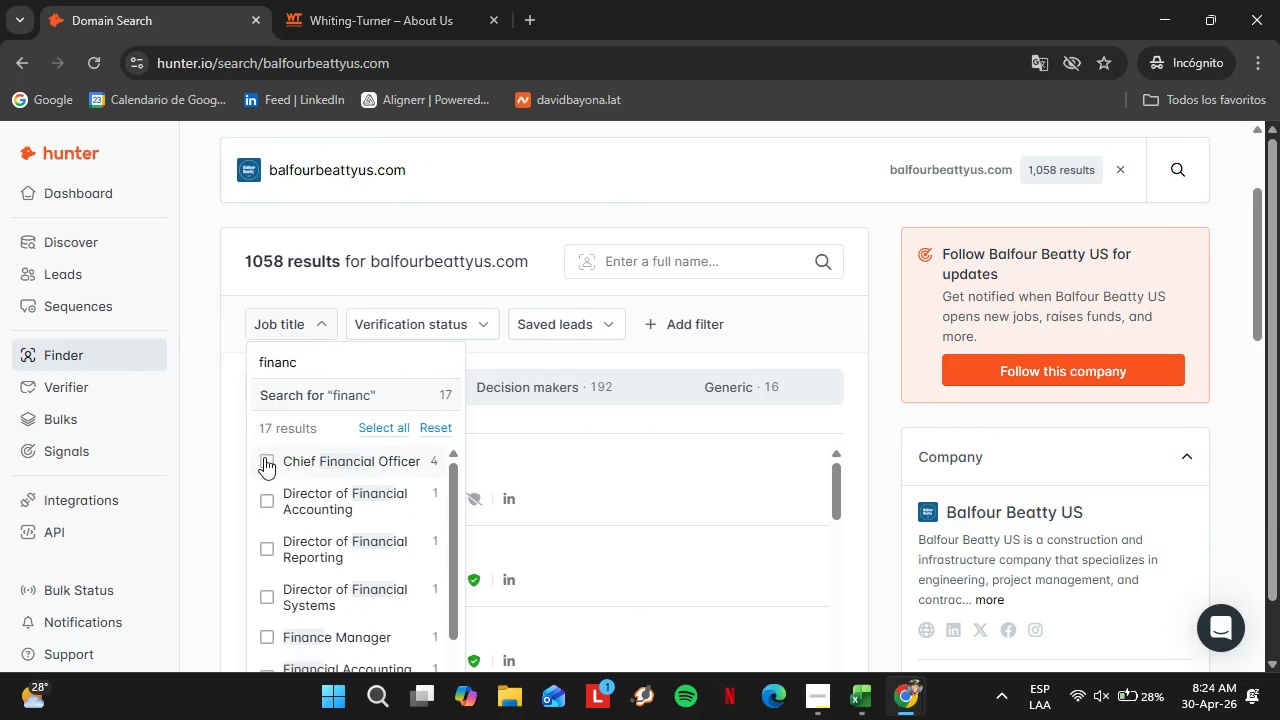 
left_click([264, 457])
 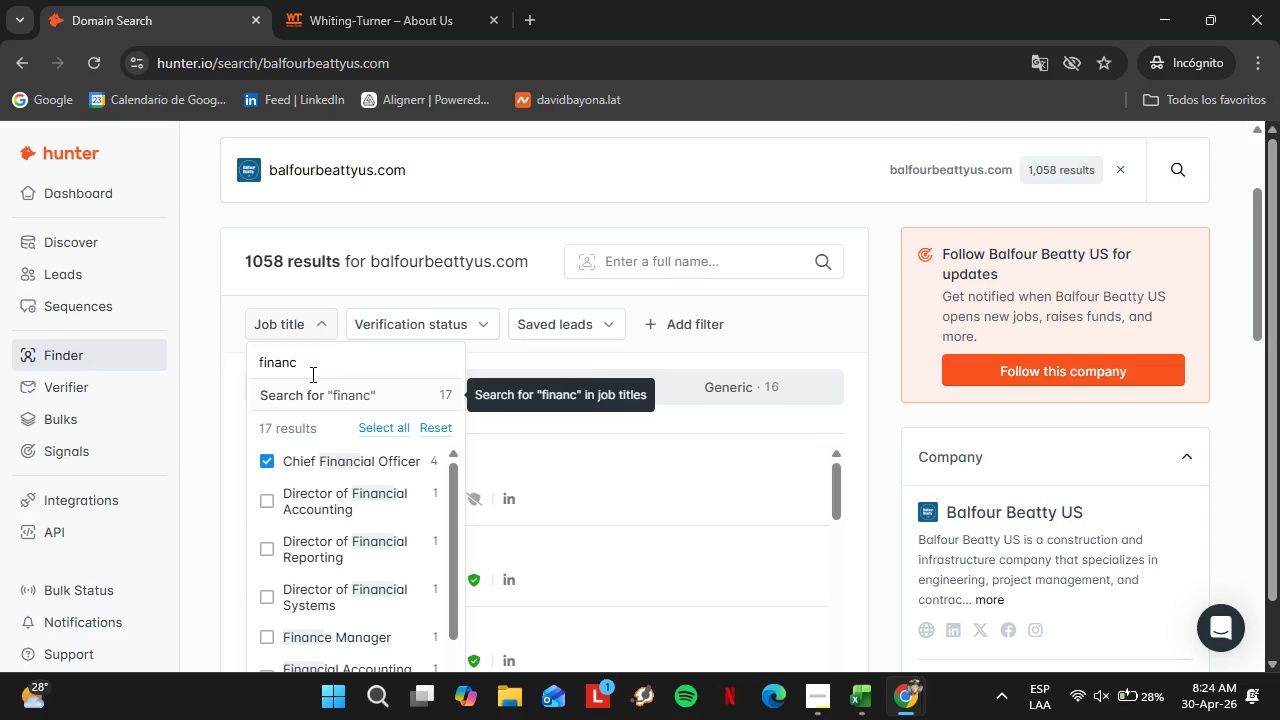 
left_click([305, 360])
 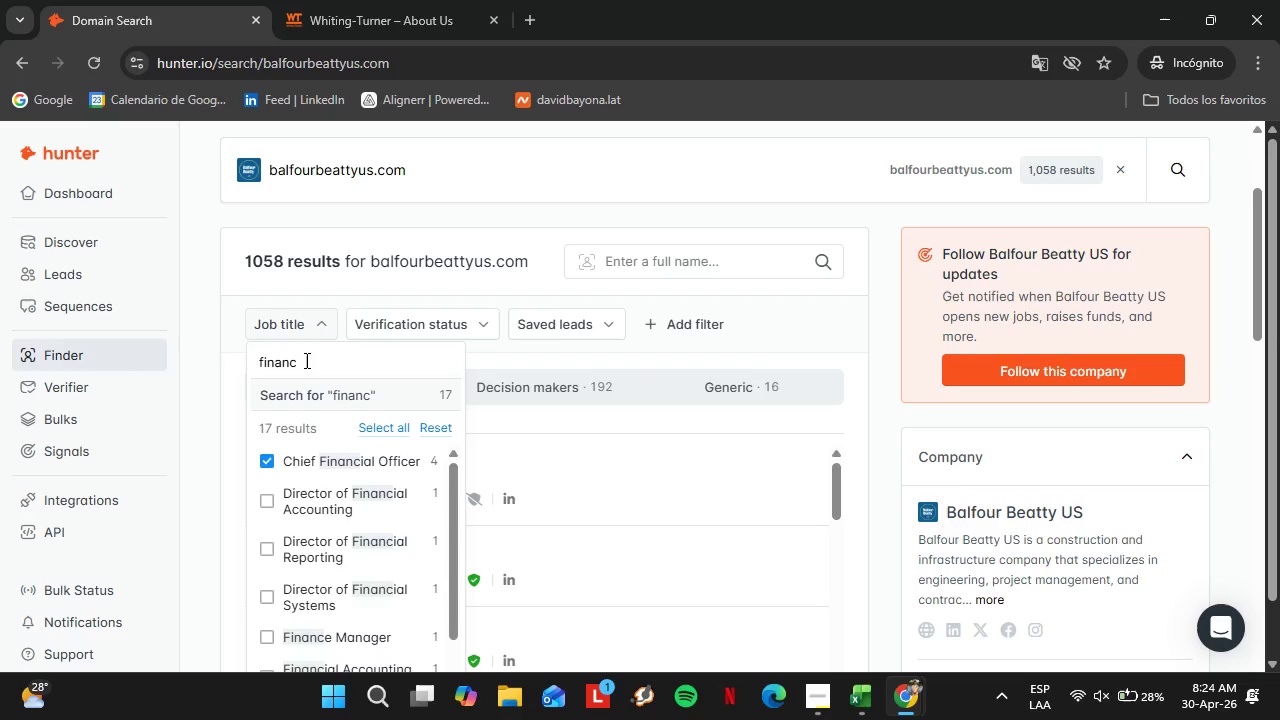 
key(E)
 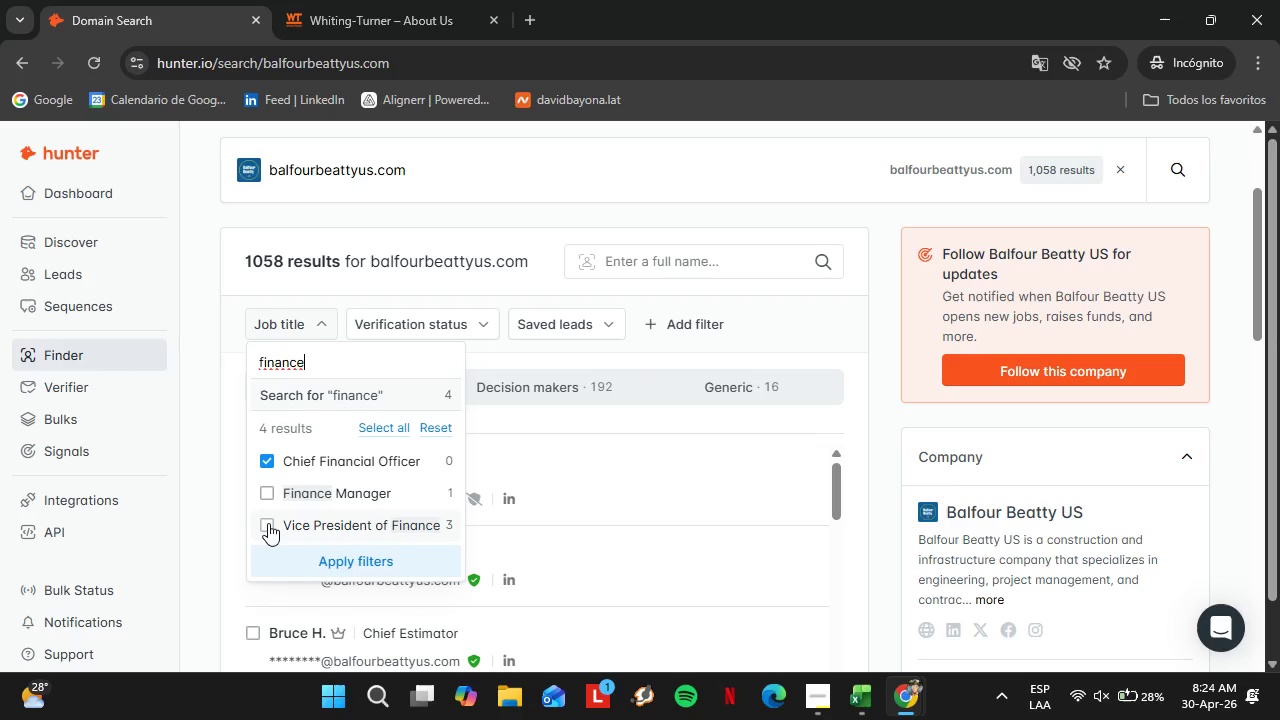 
left_click([268, 523])
 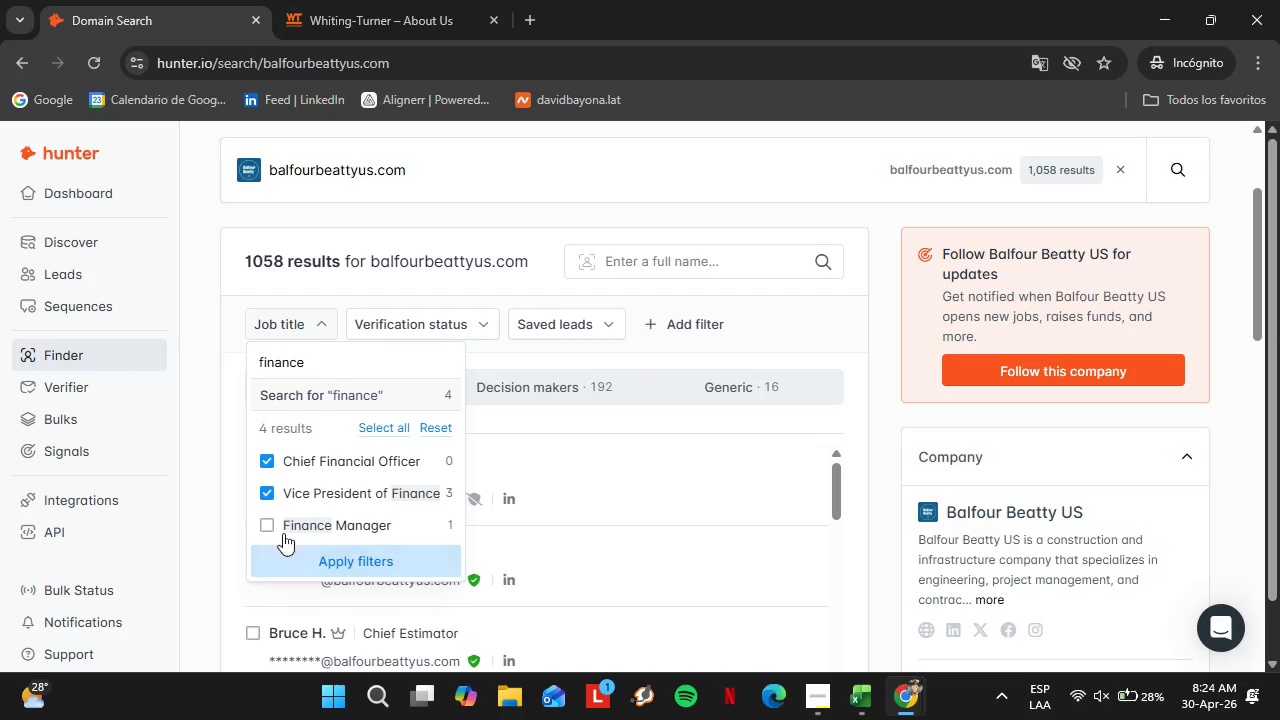 
left_click([271, 524])
 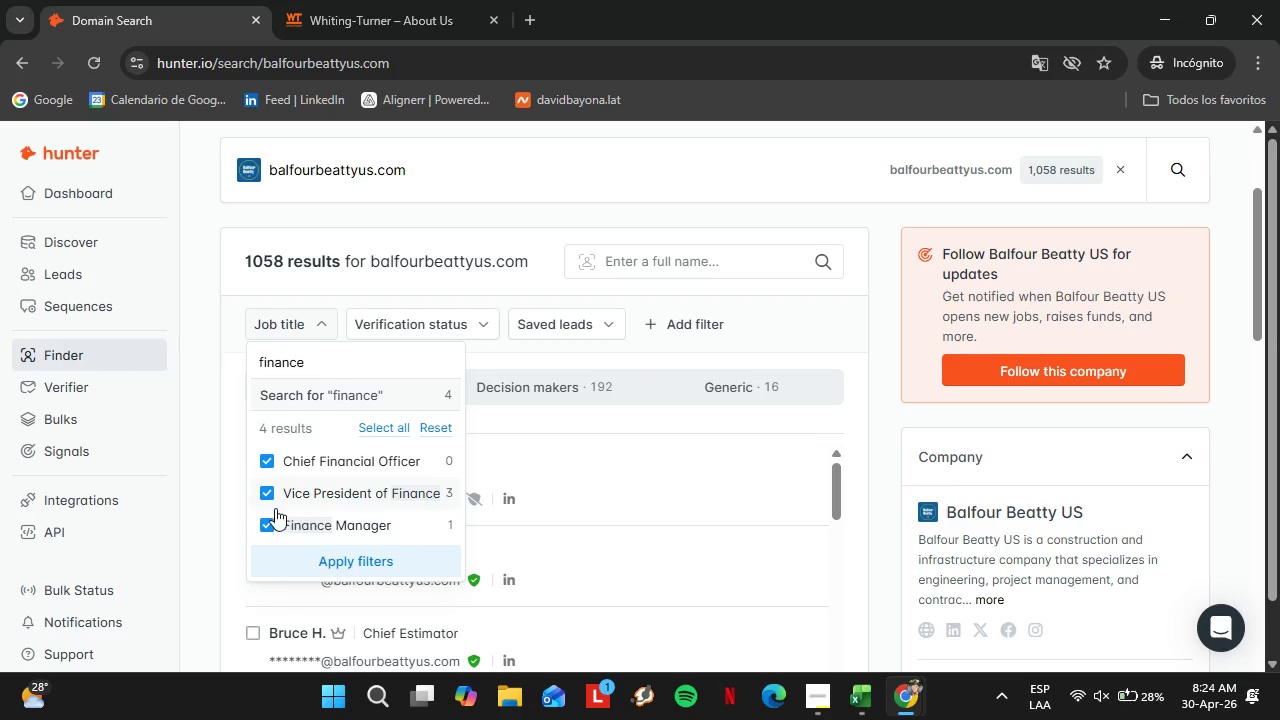 
left_click([271, 528])
 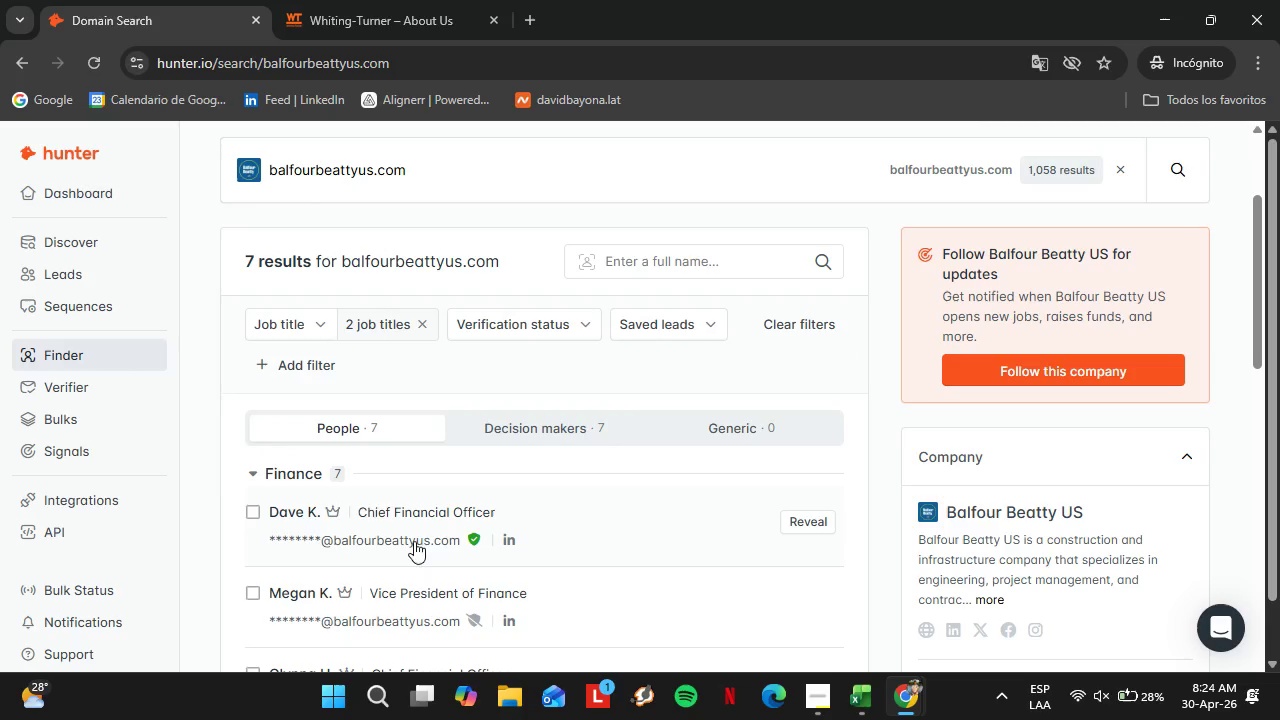 
scroll: coordinate [489, 535], scroll_direction: down, amount: 2.0
 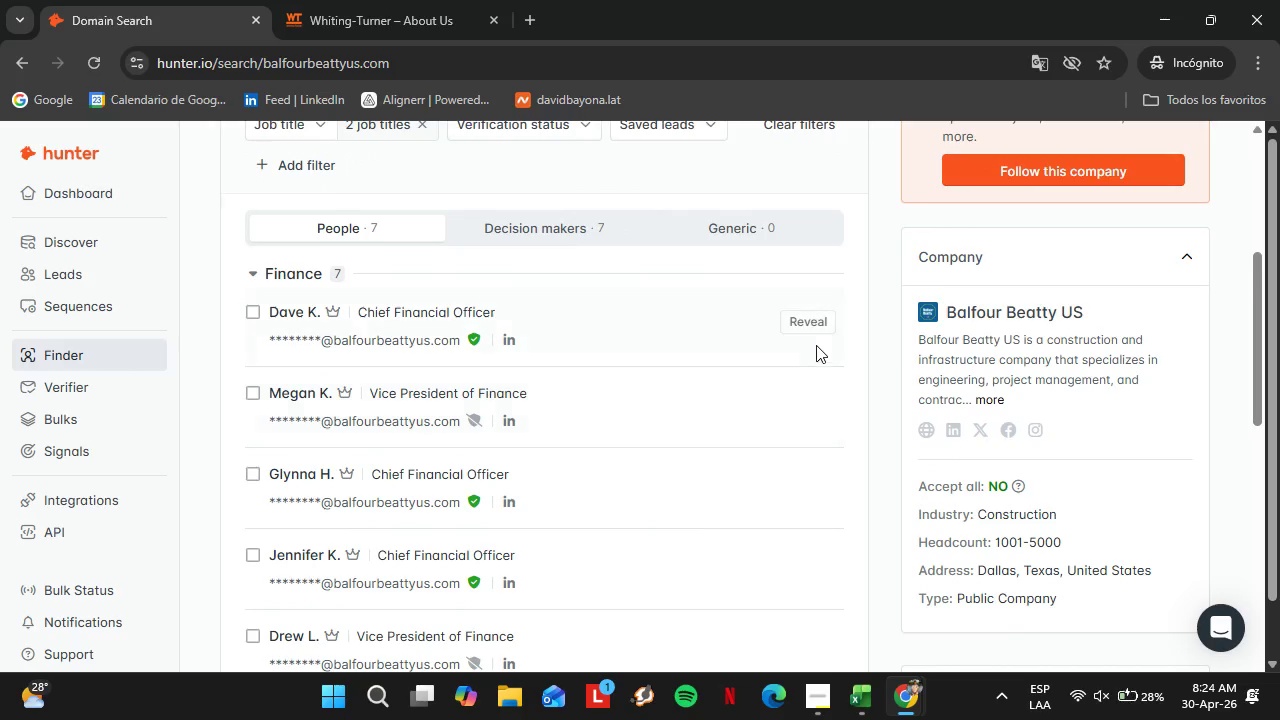 
left_click([801, 314])
 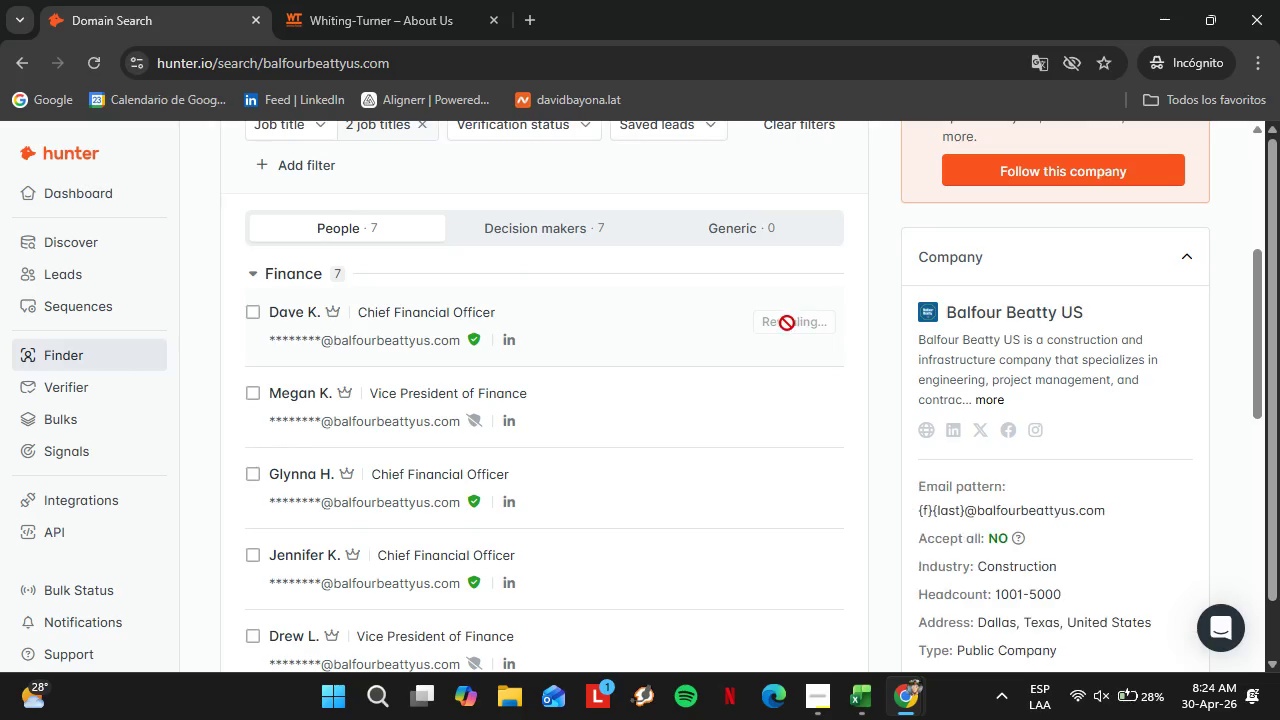 
mouse_move([750, 314])
 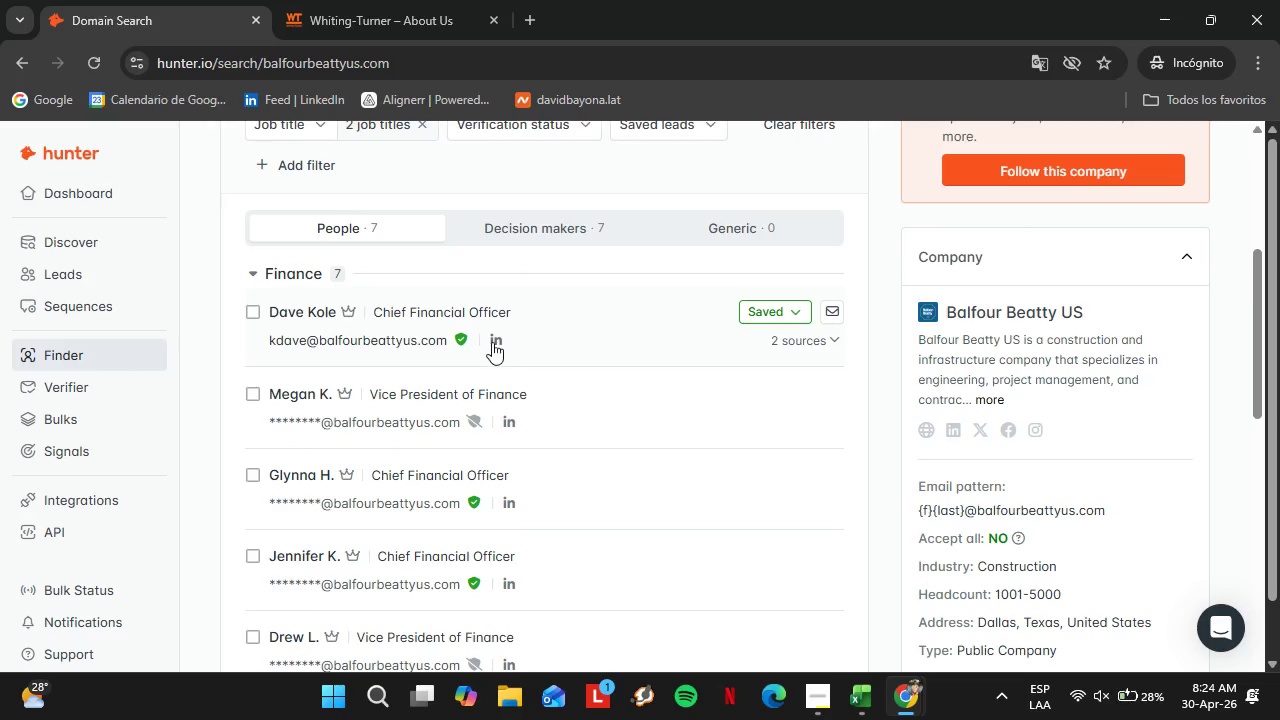 
right_click([492, 342])
 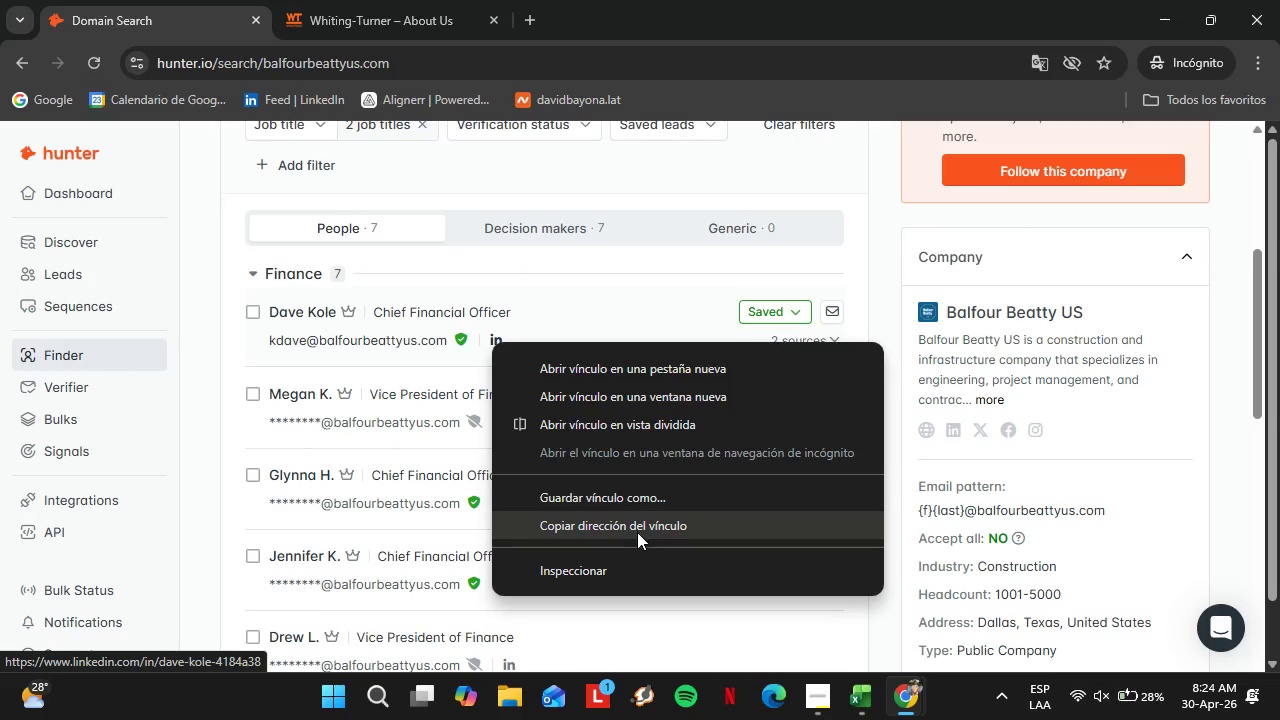 
left_click([631, 530])
 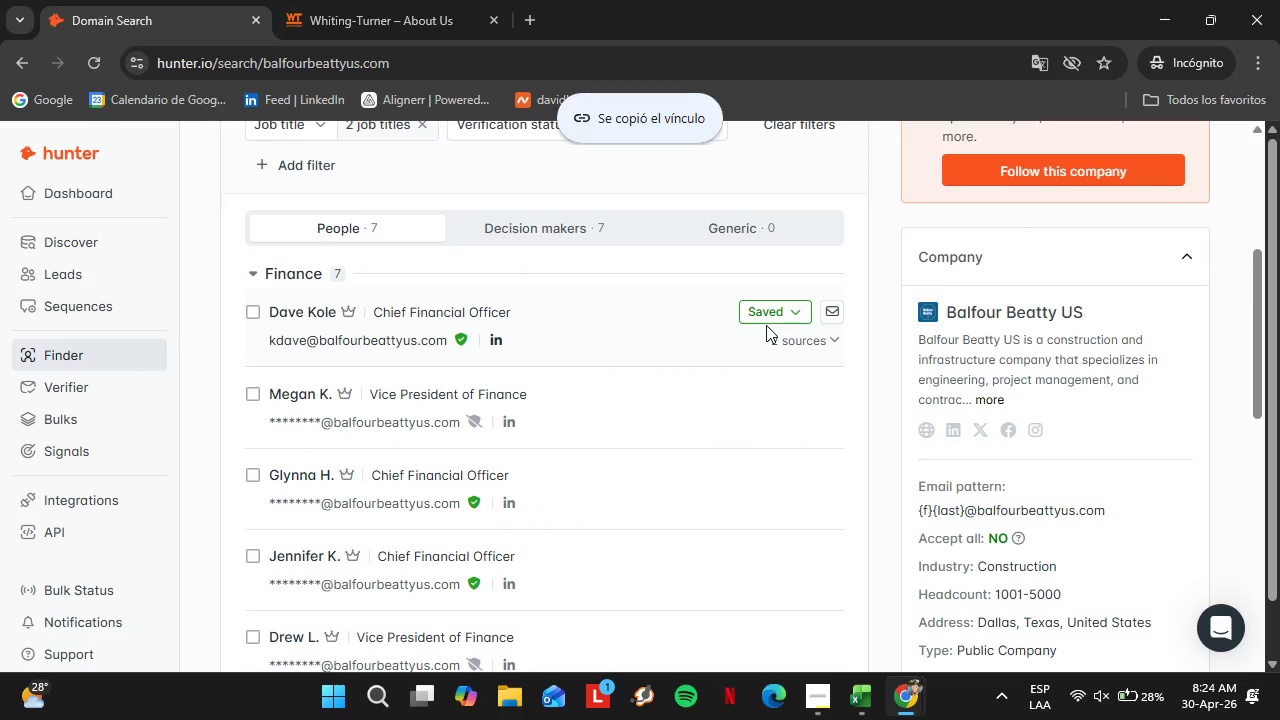 
left_click([764, 313])
 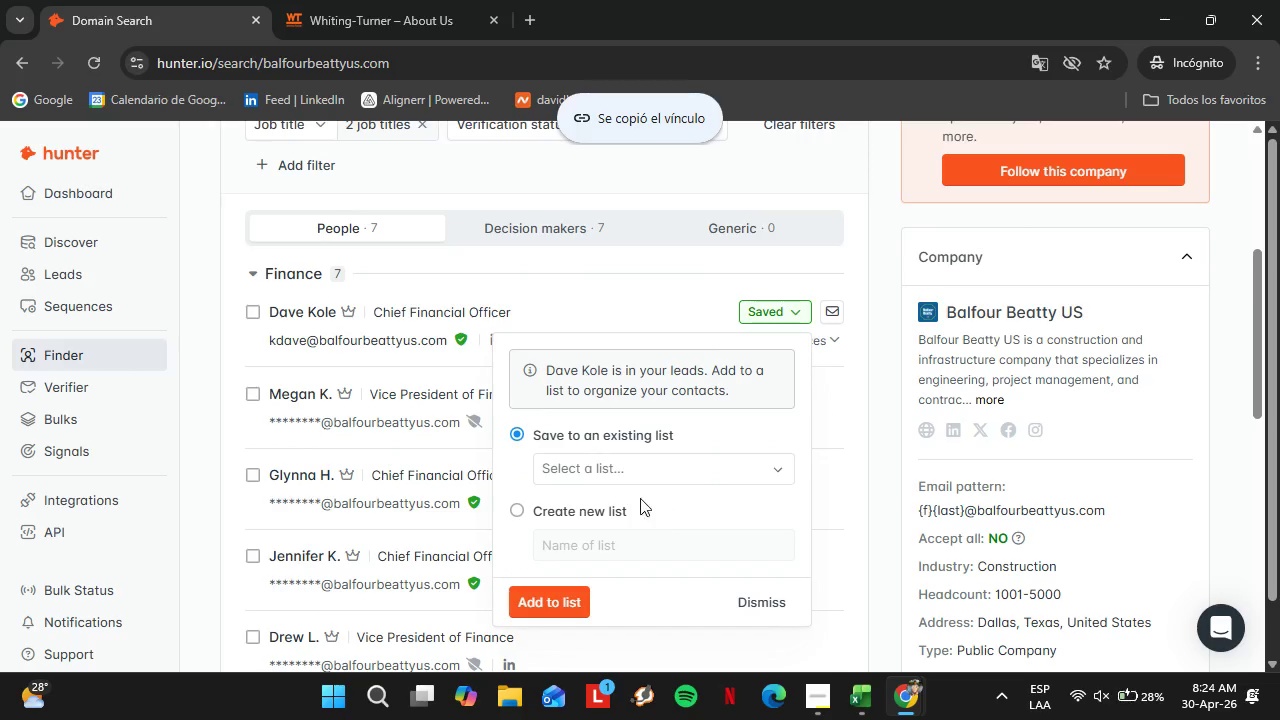 
left_click([606, 474])
 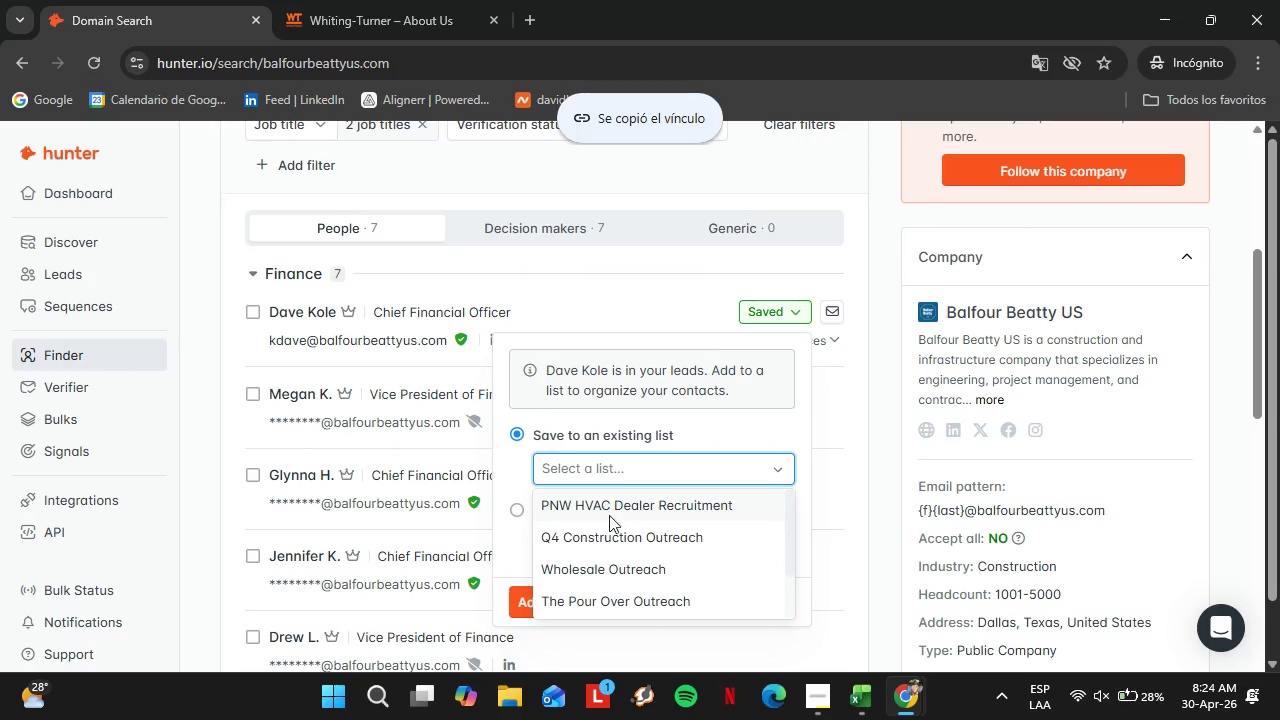 
left_click([614, 539])
 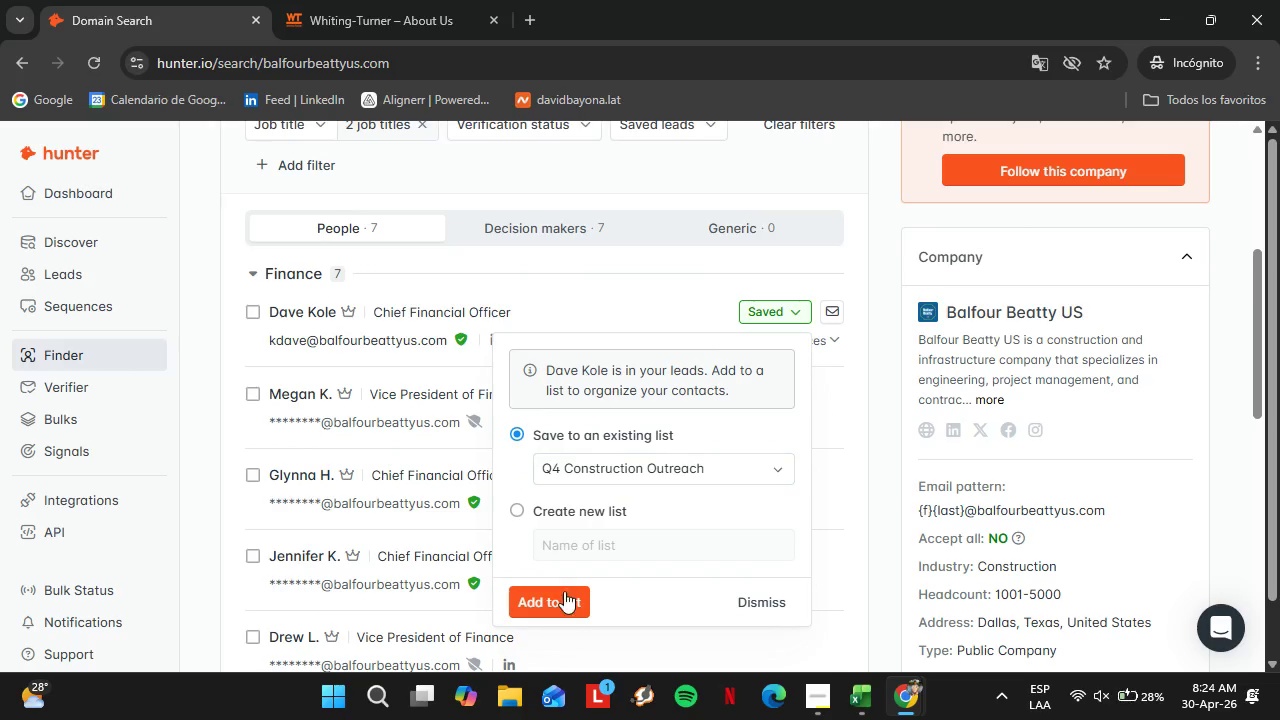 
double_click([566, 599])
 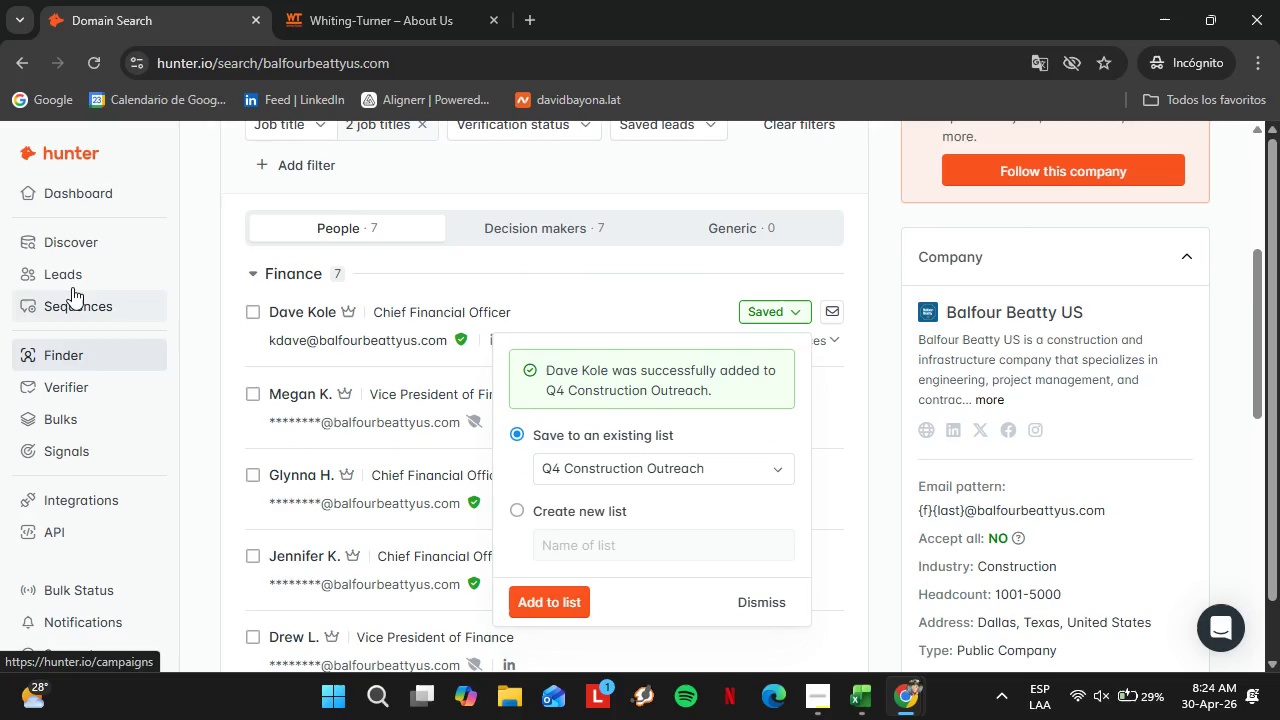 
left_click([71, 282])
 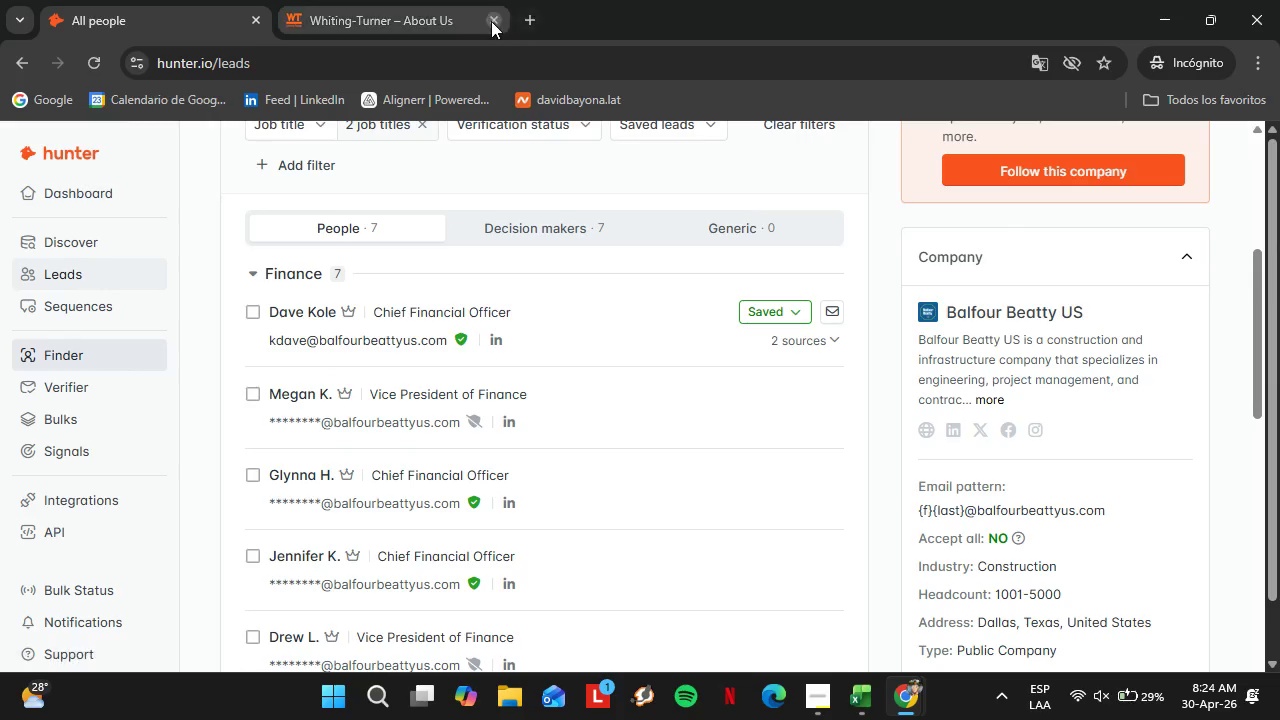 
left_click([491, 19])
 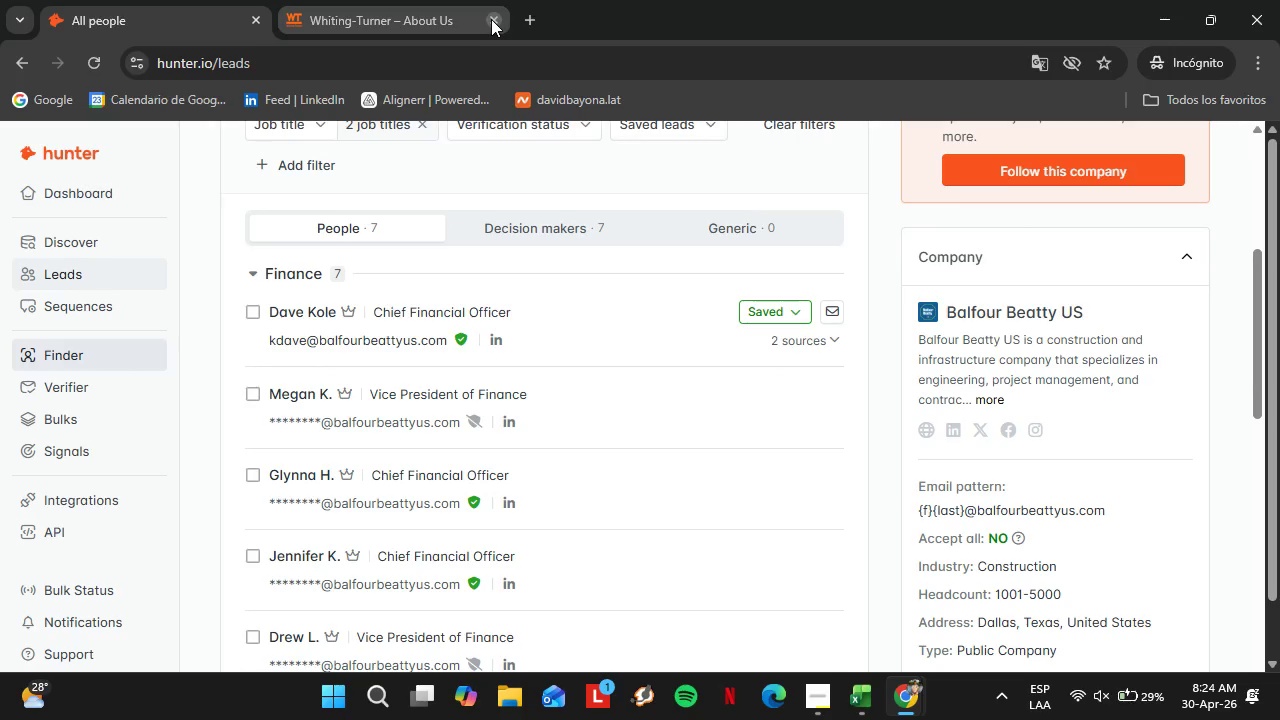 
left_click([137, 504])
 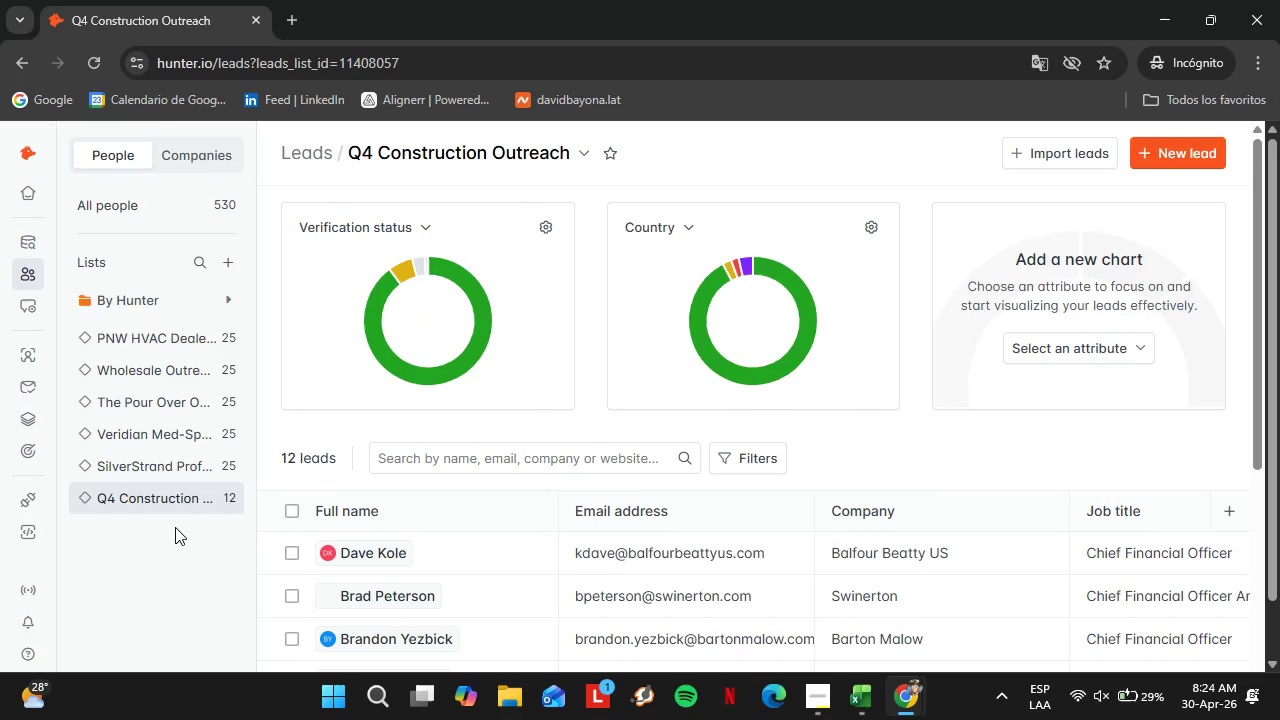 
wait(7.84)
 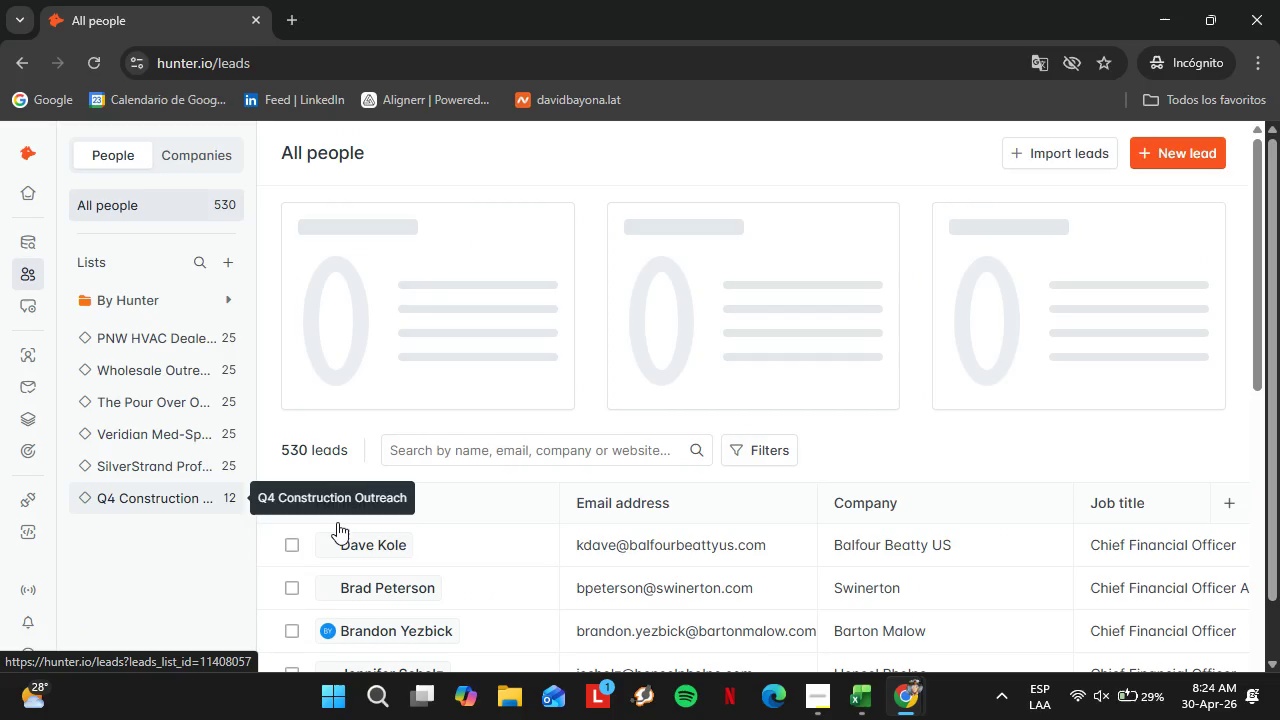 
scroll: coordinate [548, 508], scroll_direction: down, amount: 5.0
 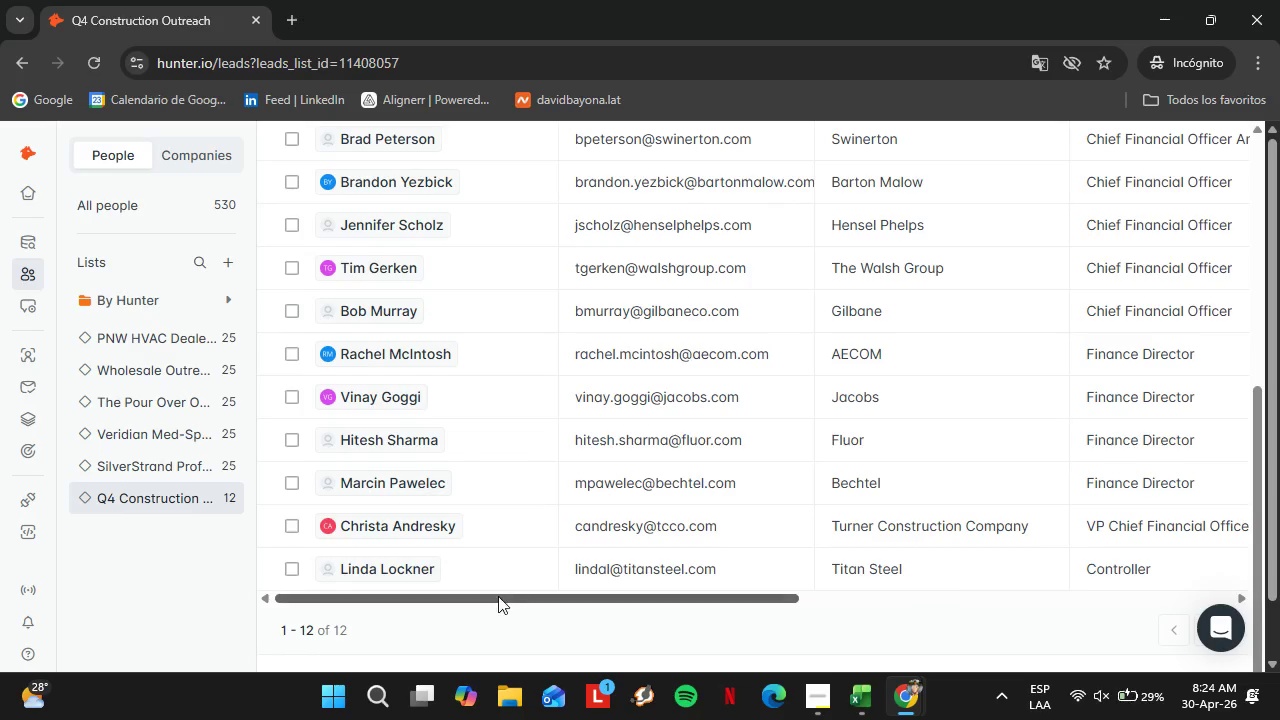 
left_click_drag(start_coordinate=[497, 596], to_coordinate=[747, 609])
 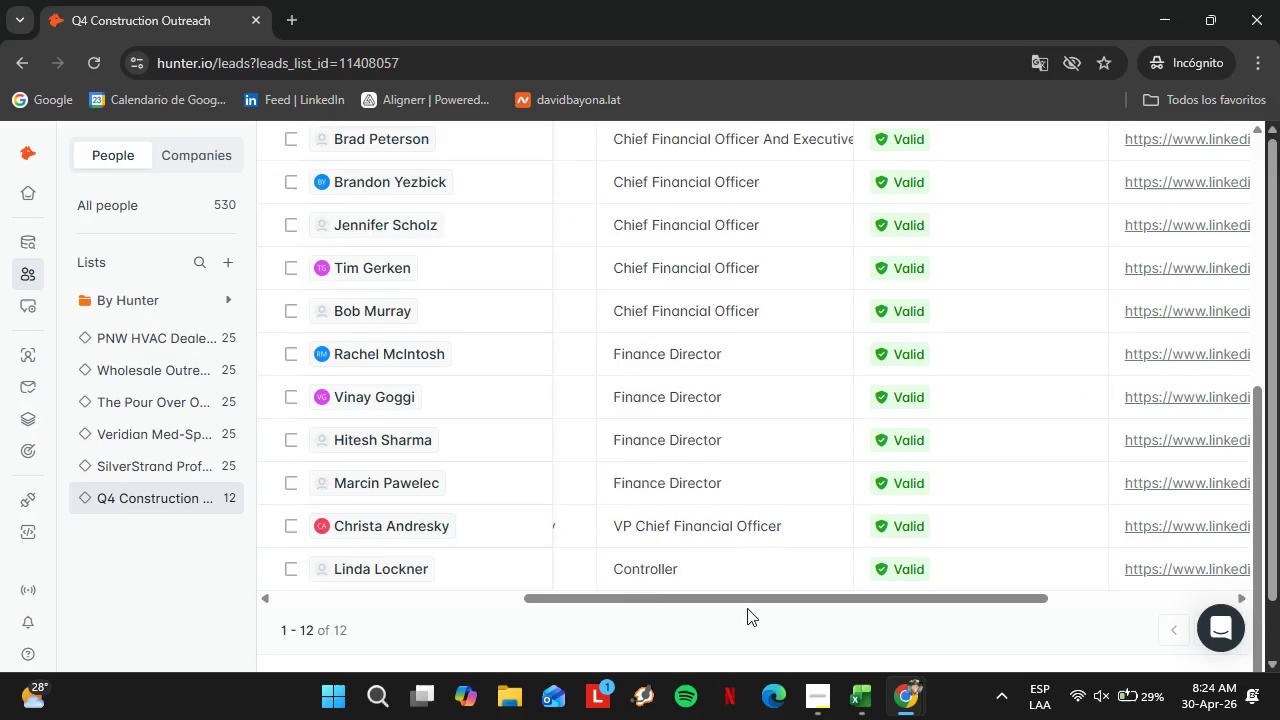 
scroll: coordinate [748, 605], scroll_direction: up, amount: 5.0
 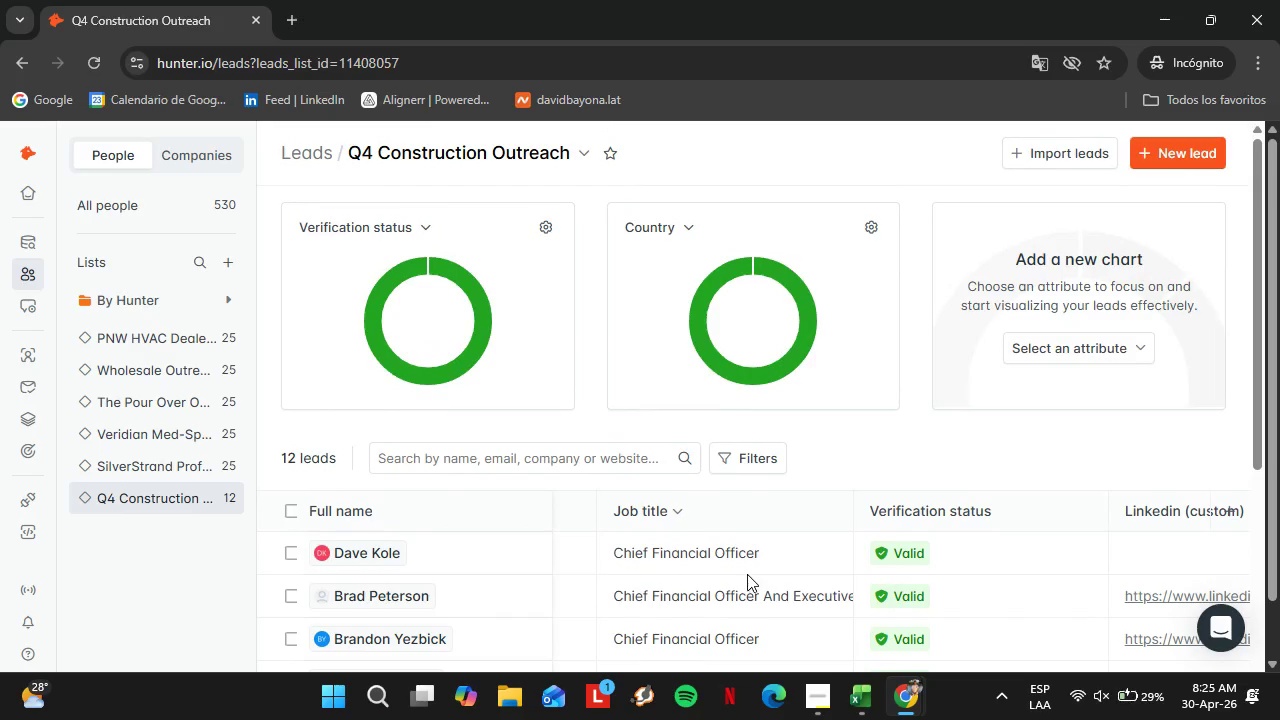 
scroll: coordinate [747, 573], scroll_direction: down, amount: 2.0
 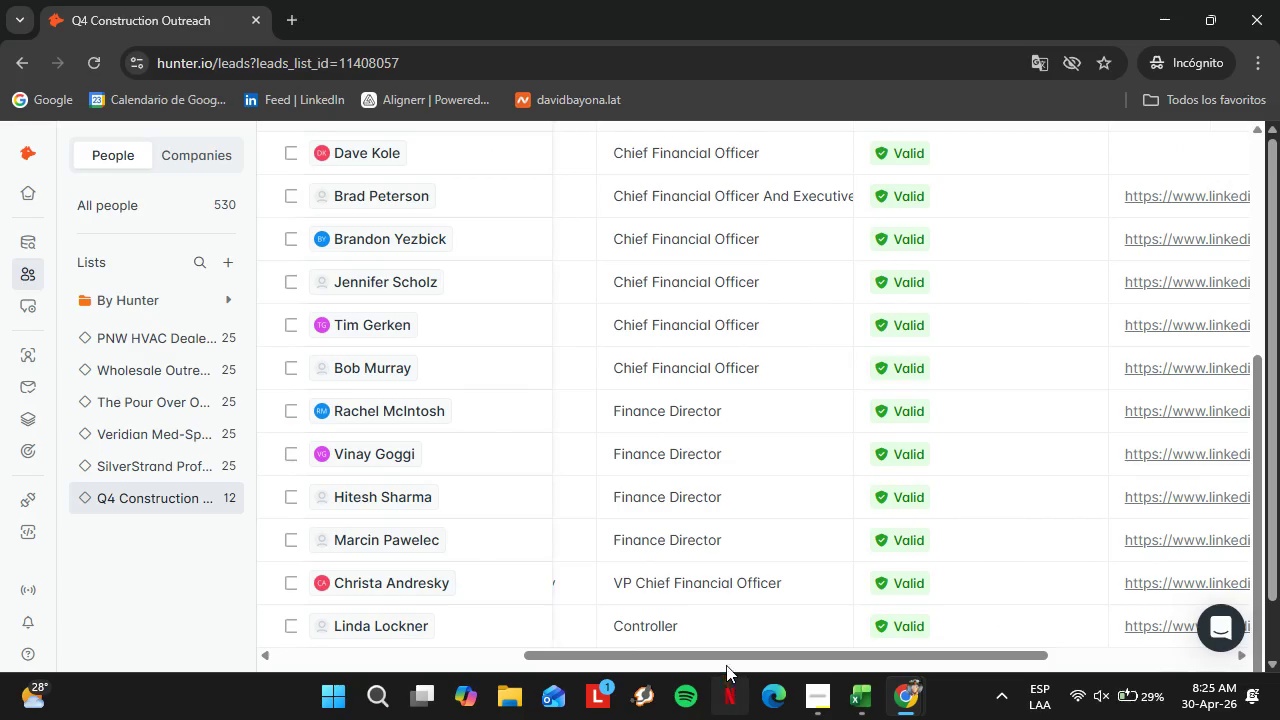 
left_click_drag(start_coordinate=[722, 653], to_coordinate=[832, 655])
 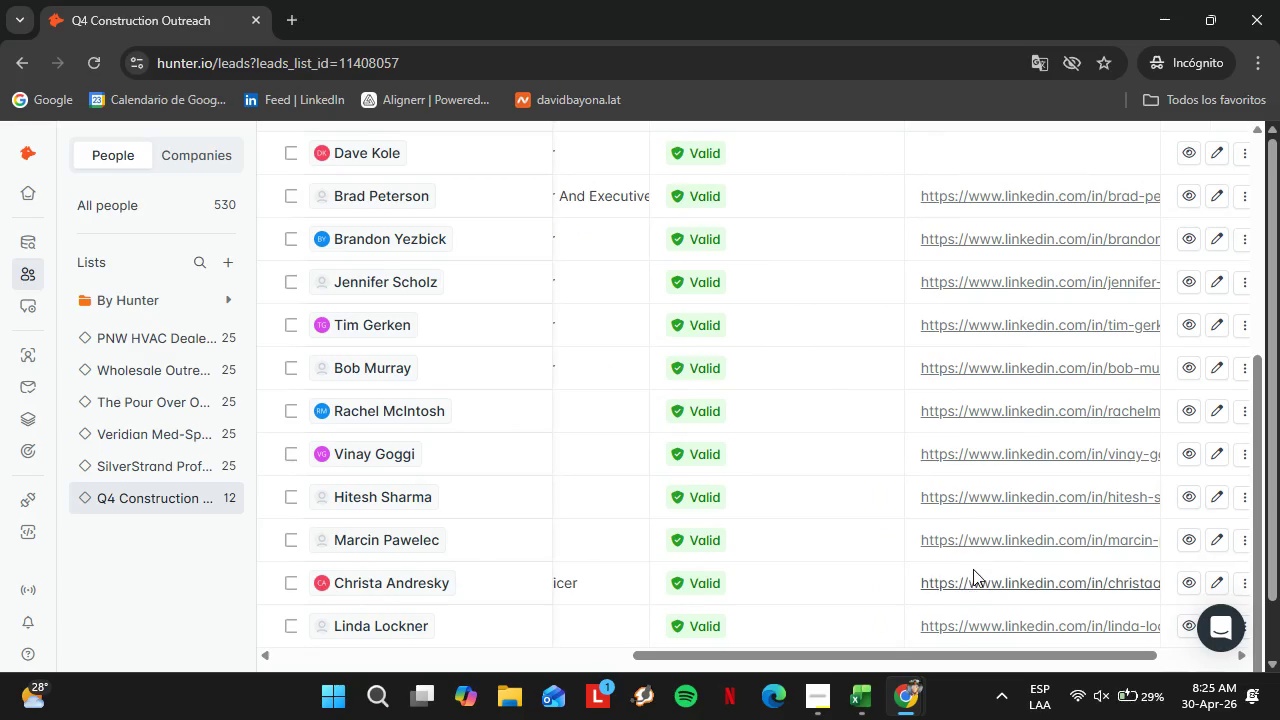 
scroll: coordinate [973, 569], scroll_direction: up, amount: 2.0
 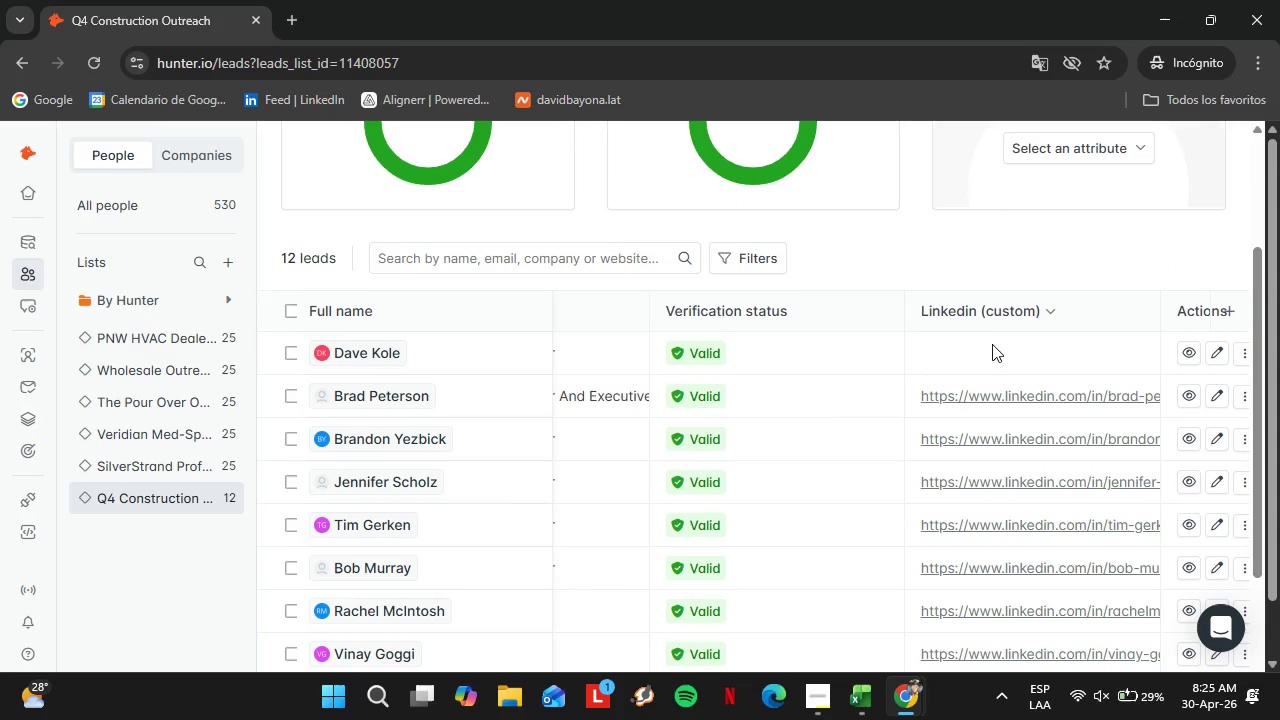 
double_click([992, 346])
 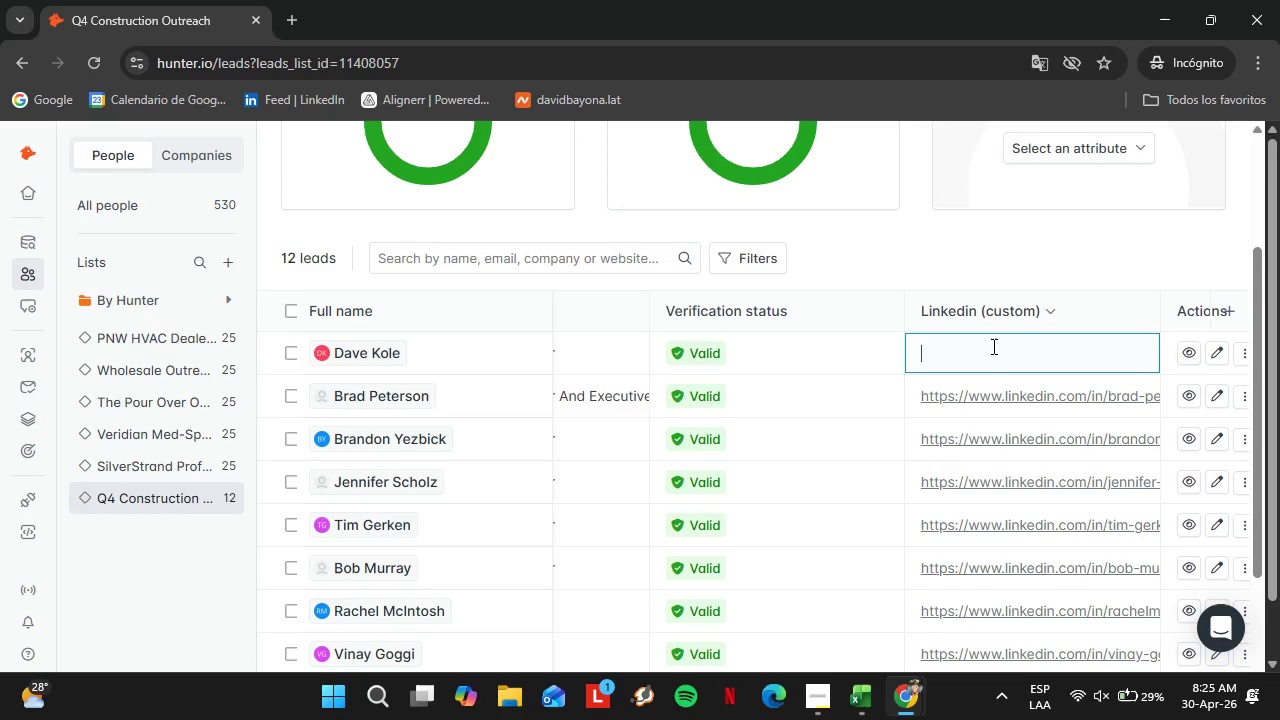 
triple_click([992, 346])
 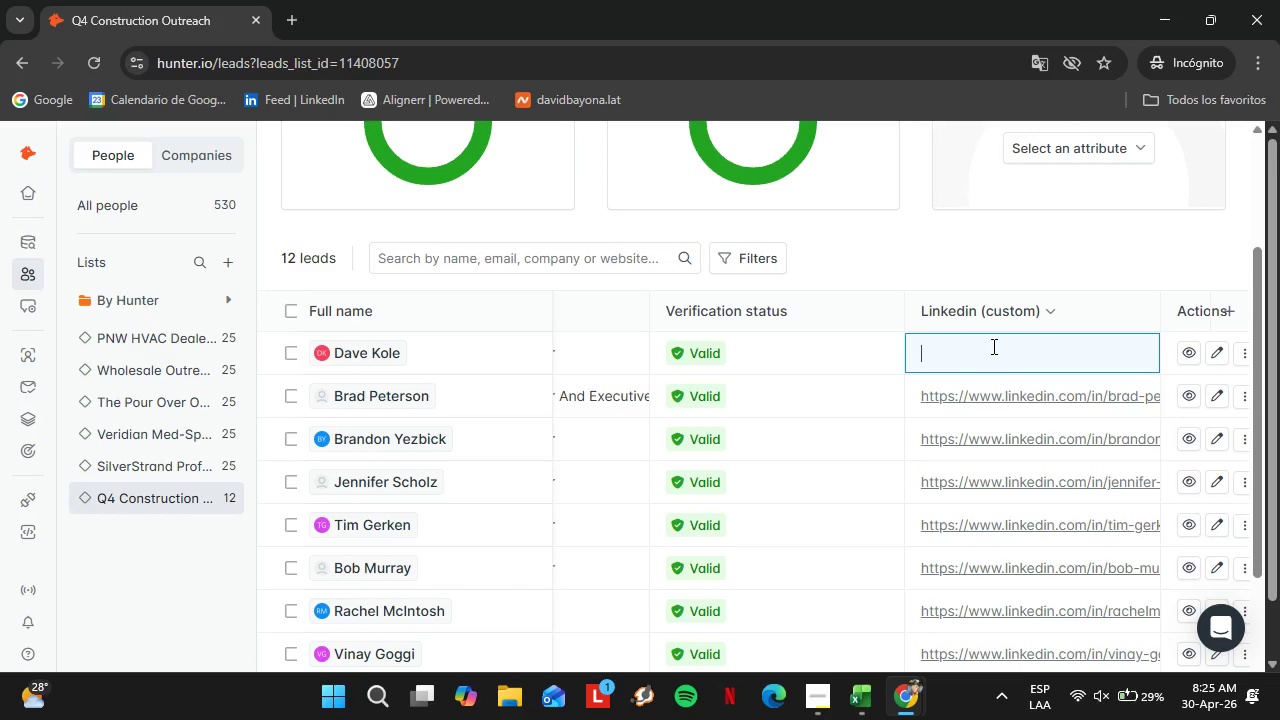 
key(Control+V)
 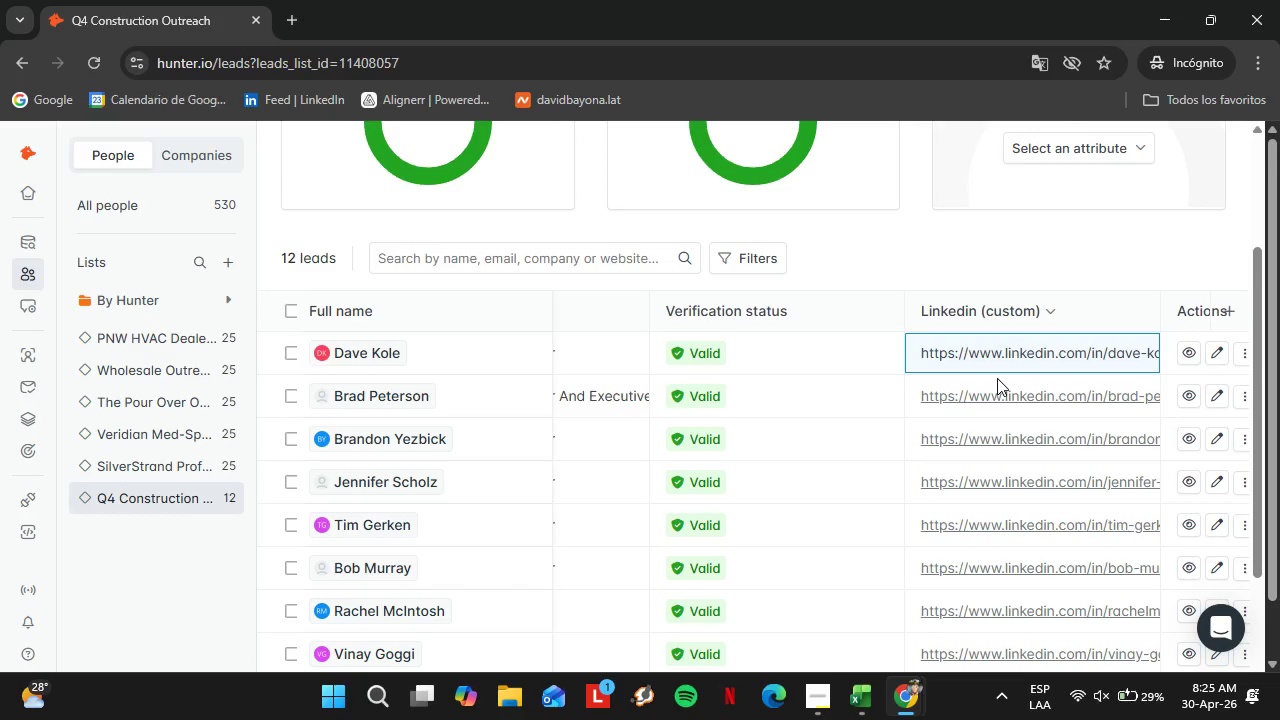 
key(Enter)
 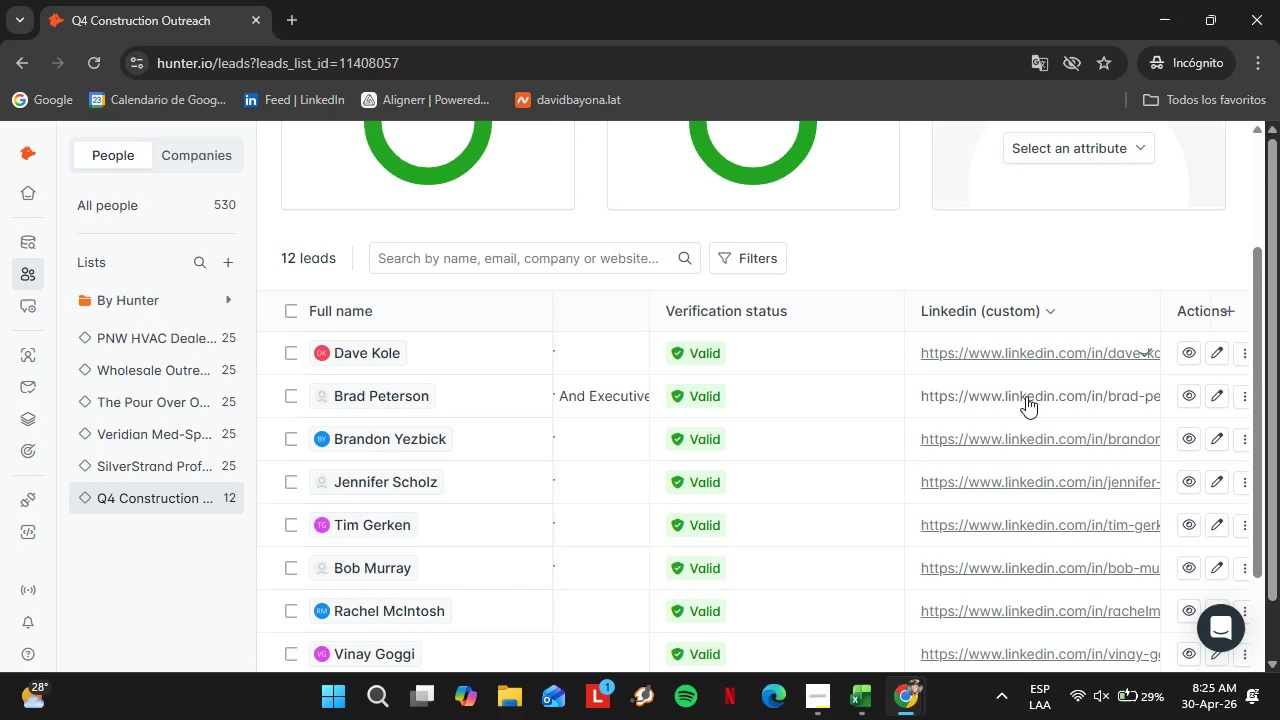 
left_click_drag(start_coordinate=[875, 534], to_coordinate=[432, 548])
 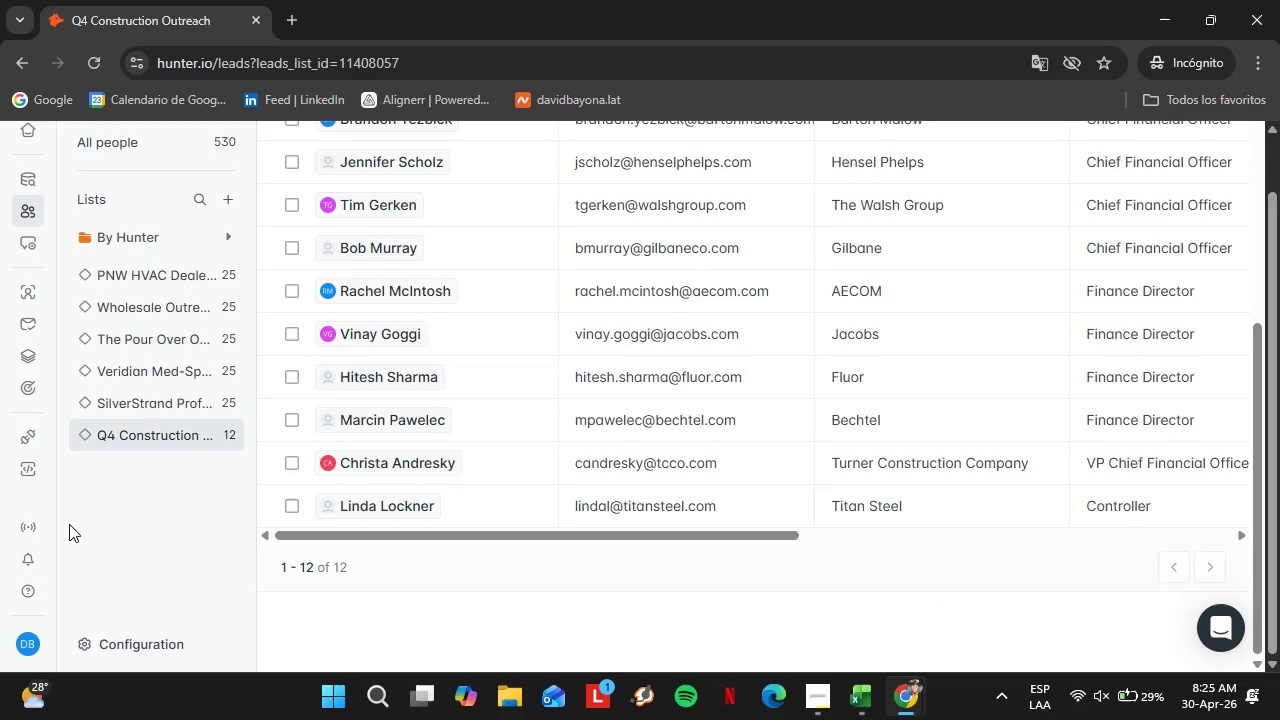 
scroll: coordinate [937, 498], scroll_direction: down, amount: 8.0
 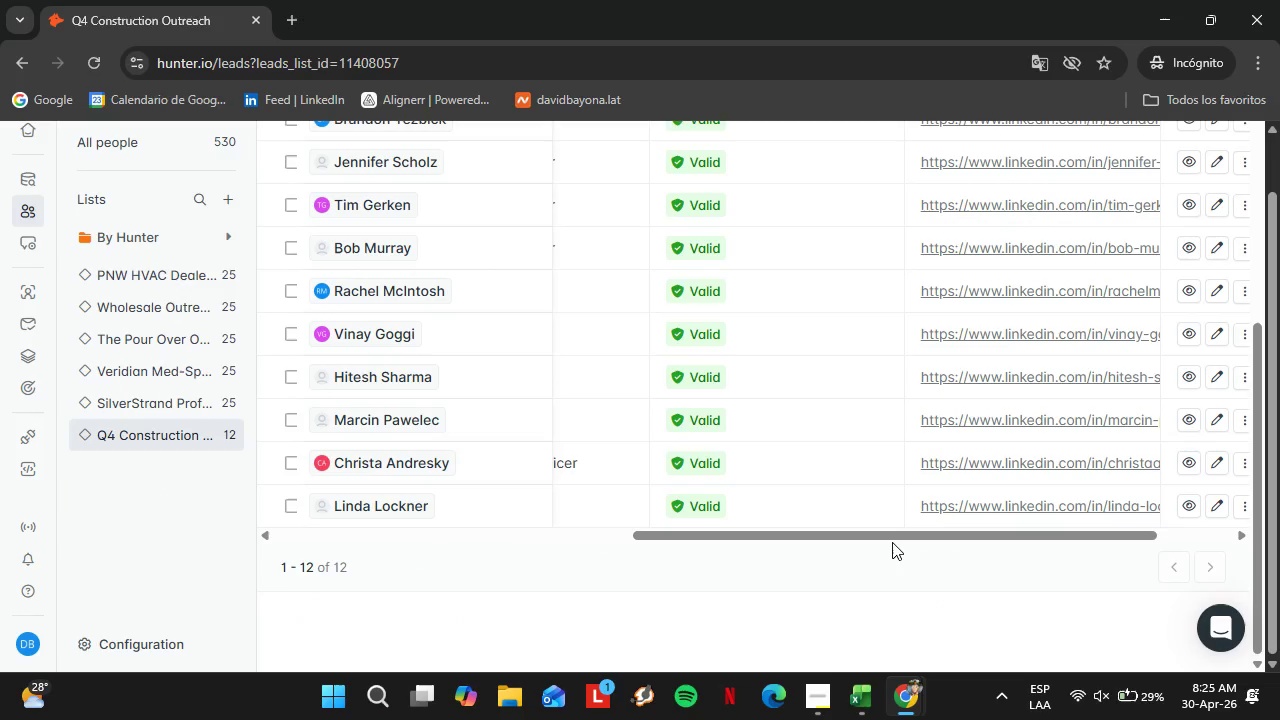 
scroll: coordinate [61, 533], scroll_direction: up, amount: 2.0
 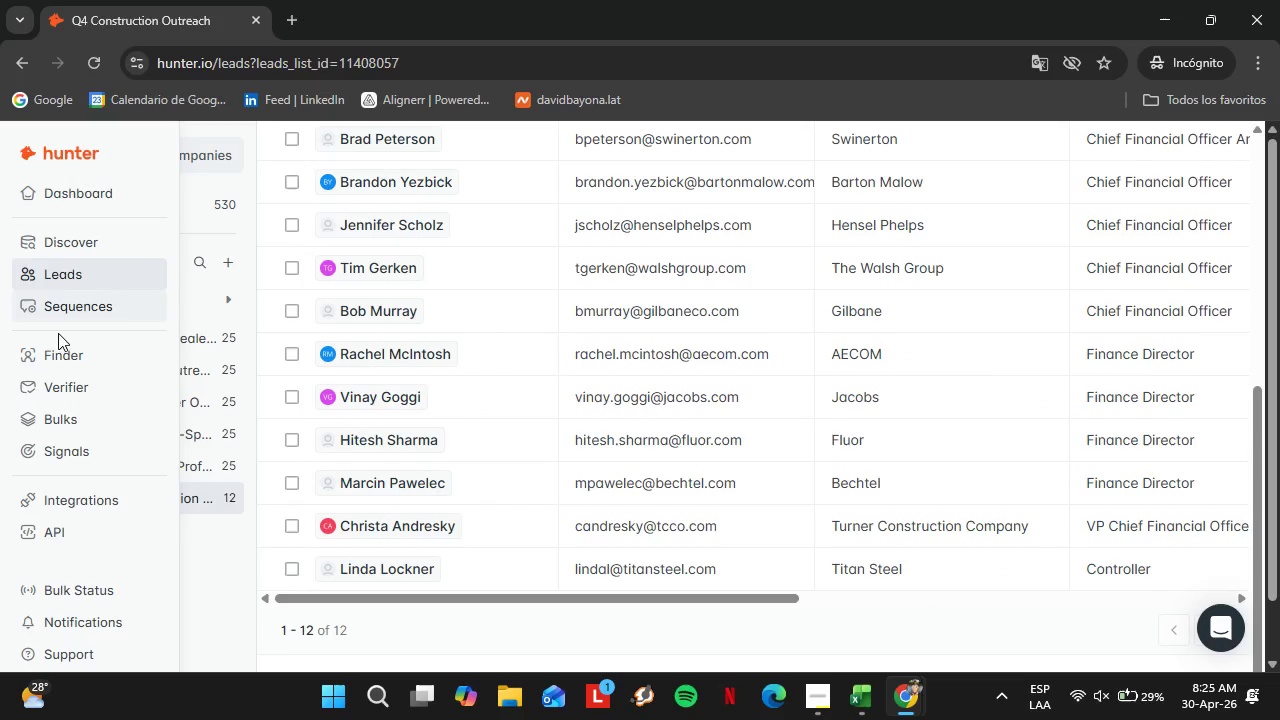 
left_click([61, 361])
 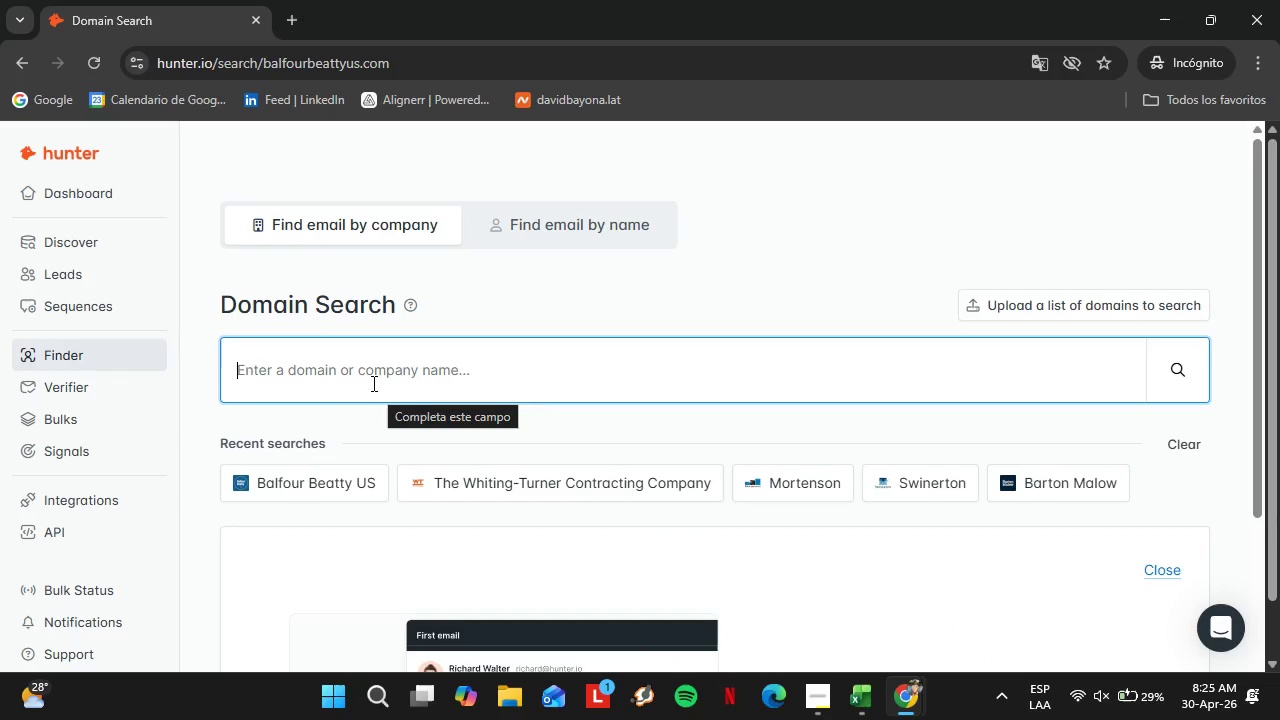 
wait(6.0)
 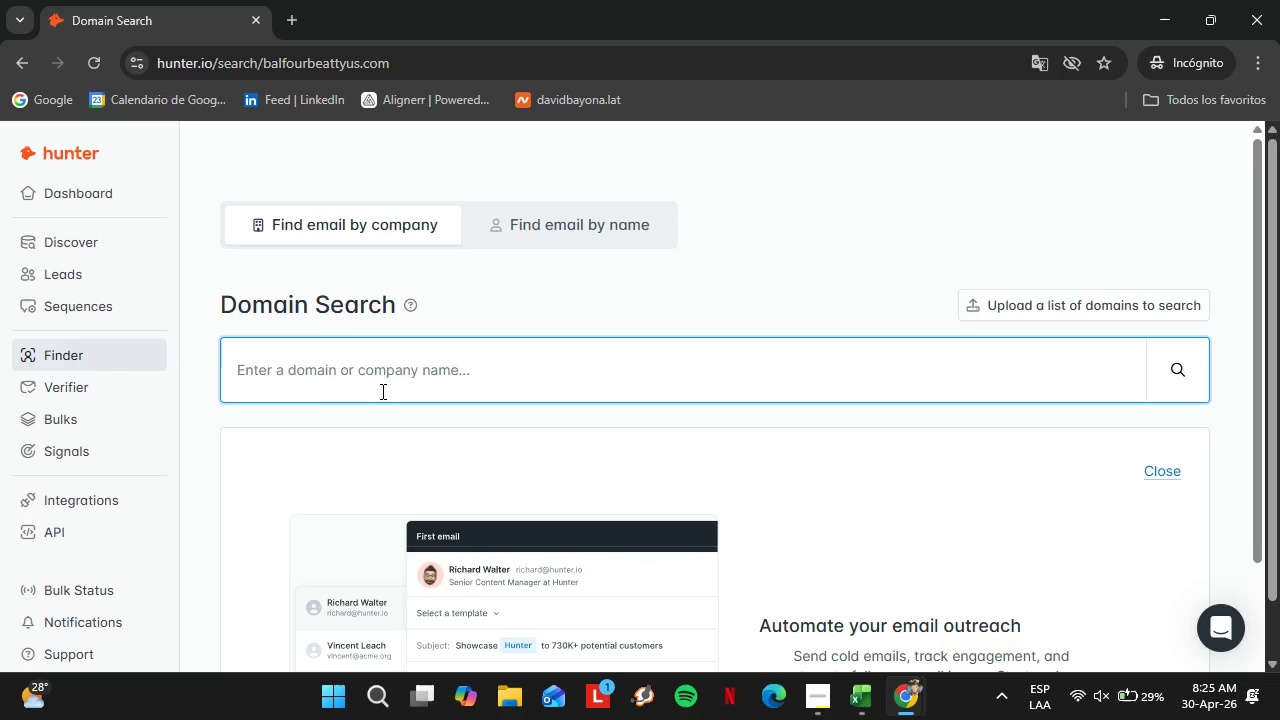 
type(structuretone.com)
 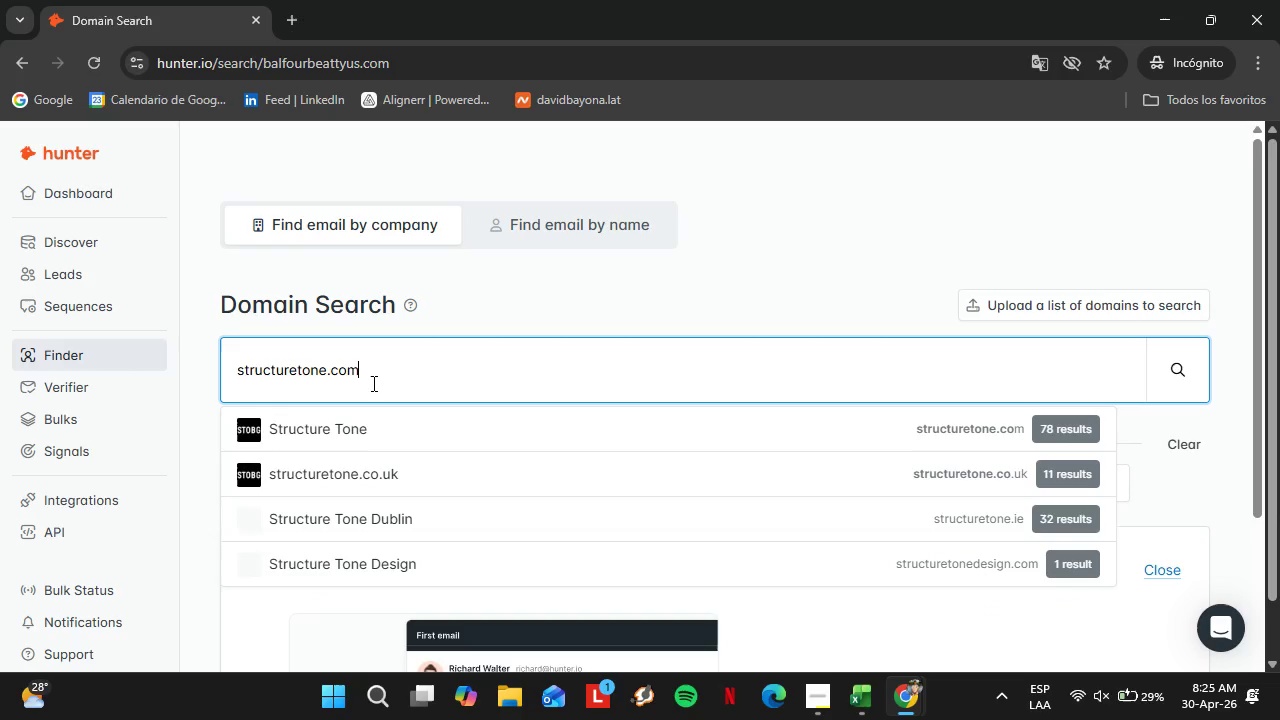 
key(Enter)
 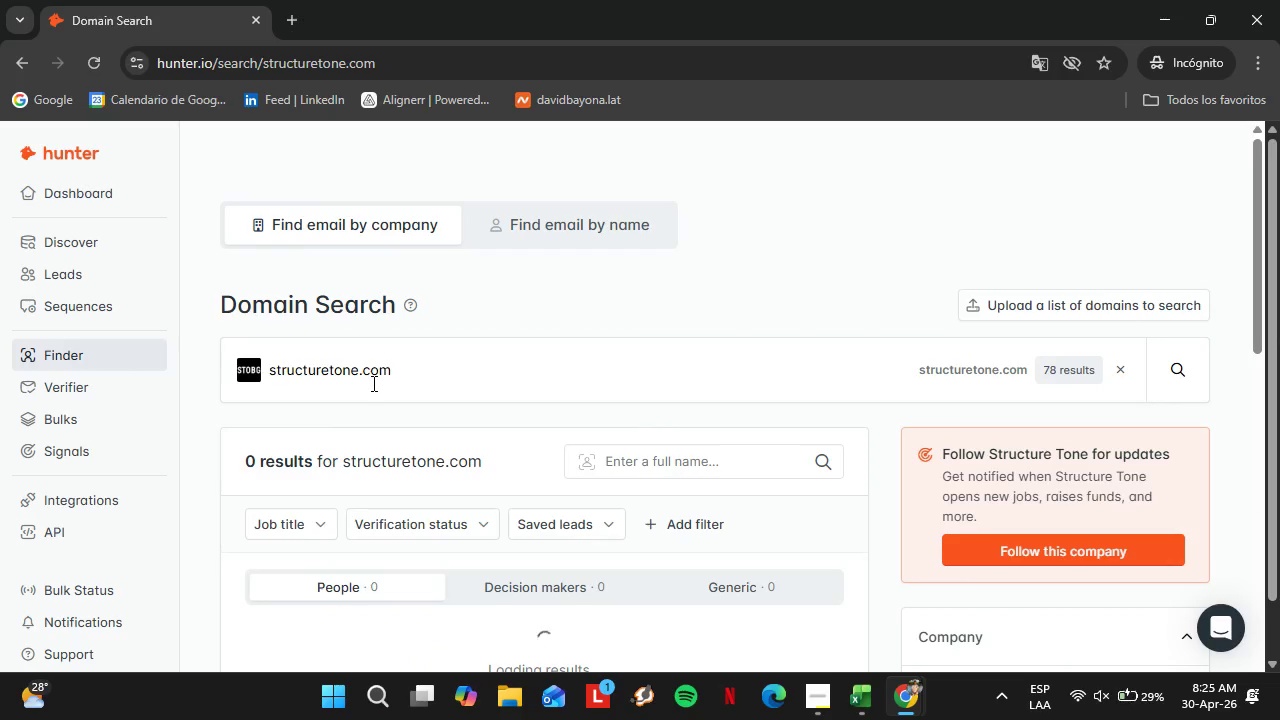 
scroll: coordinate [479, 435], scroll_direction: down, amount: 4.0
 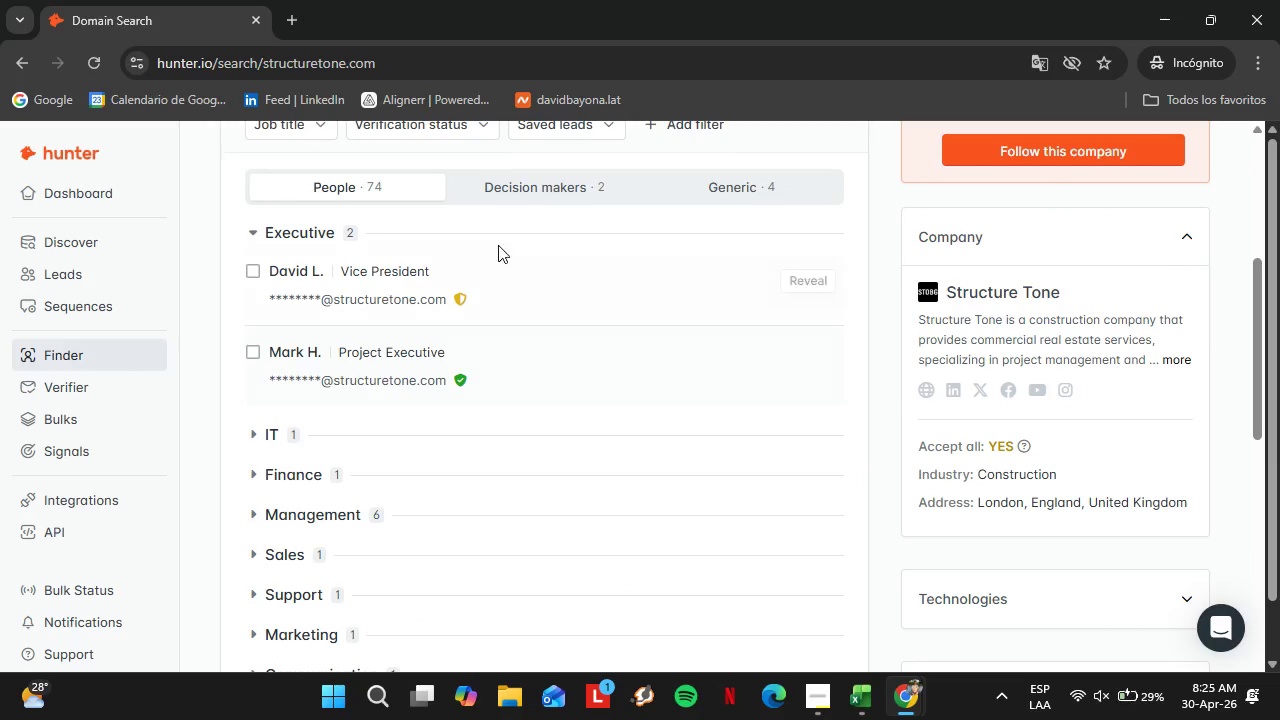 
left_click([528, 191])
 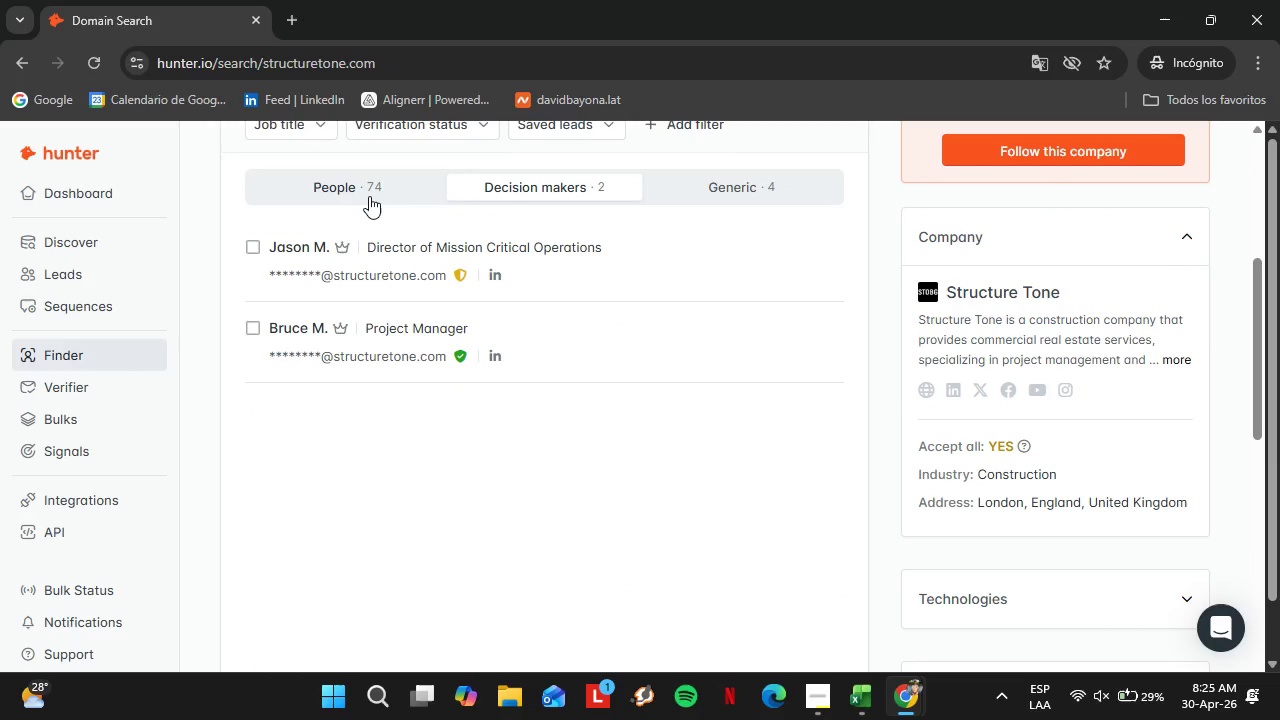 
left_click([369, 196])
 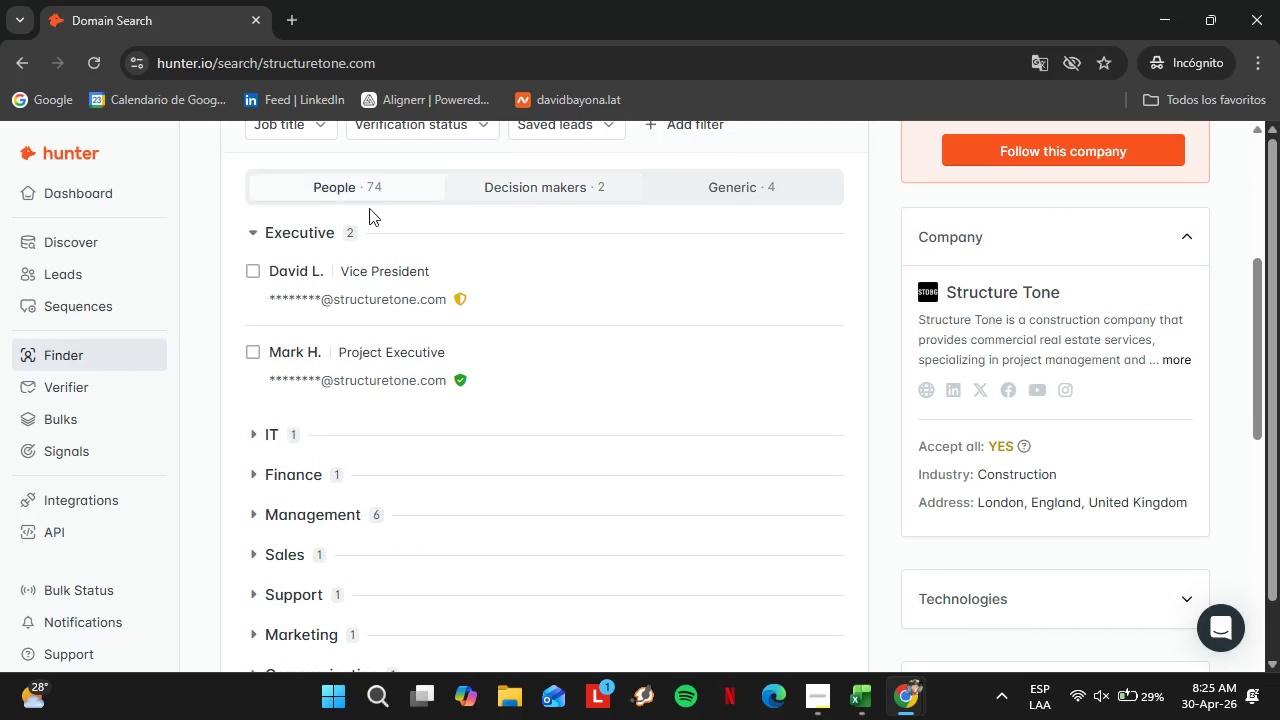 
scroll: coordinate [369, 208], scroll_direction: up, amount: 2.0
 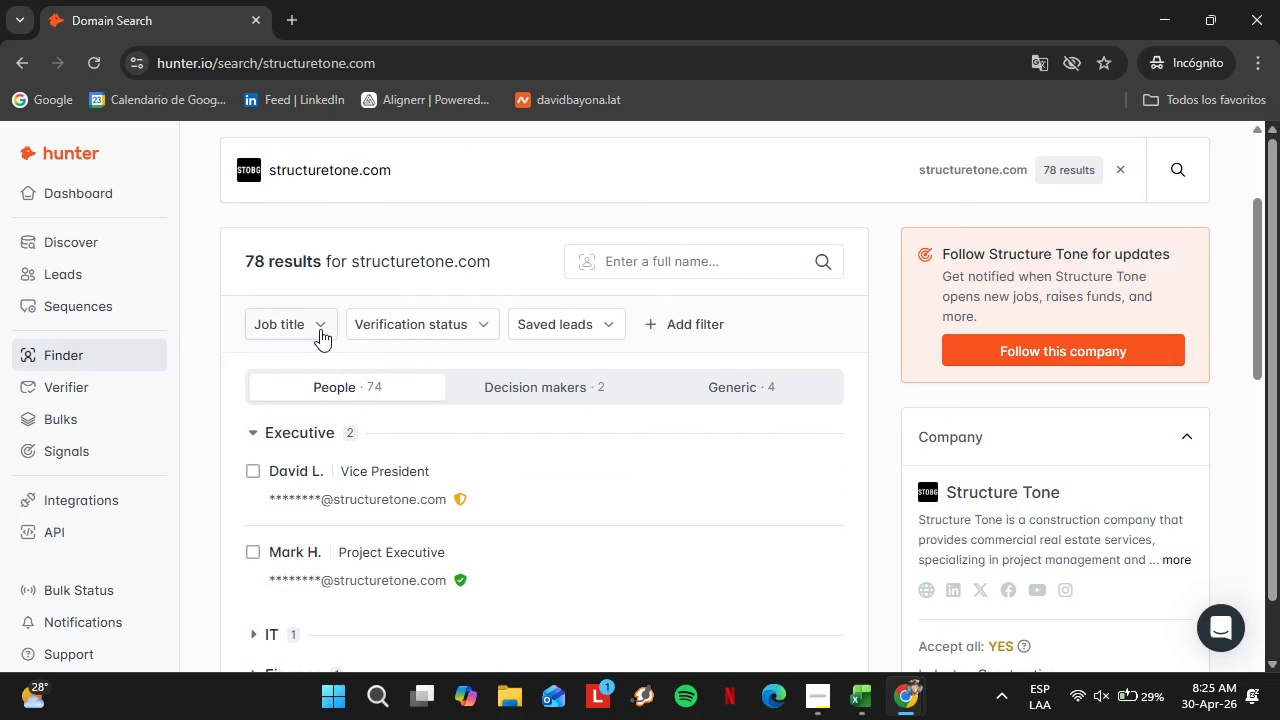 
left_click([319, 329])
 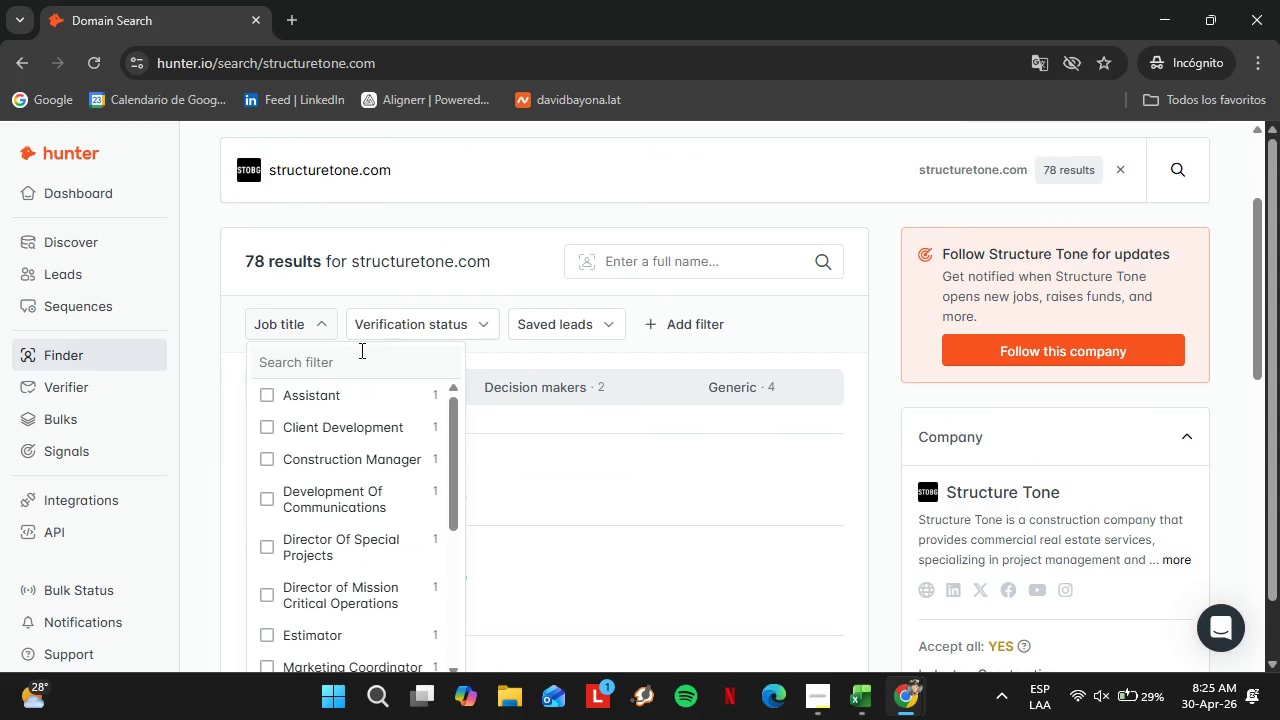 
left_click([360, 350])
 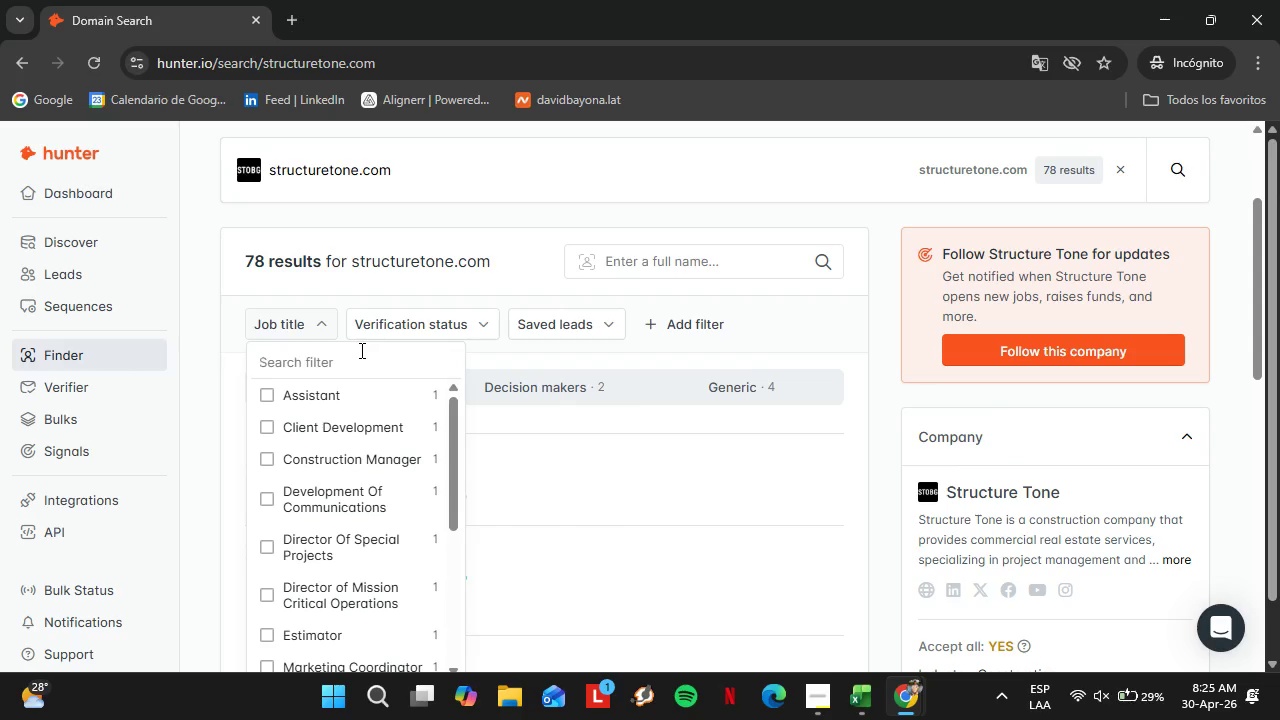 
type(finaconto)
key(Backspace)
key(Backspace)
key(Backspace)
key(Backspace)
key(Backspace)
type(o)
key(Backspace)
type(chie)
key(Backspace)
key(Backspace)
key(Backspace)
key(Backspace)
type(cfo)
 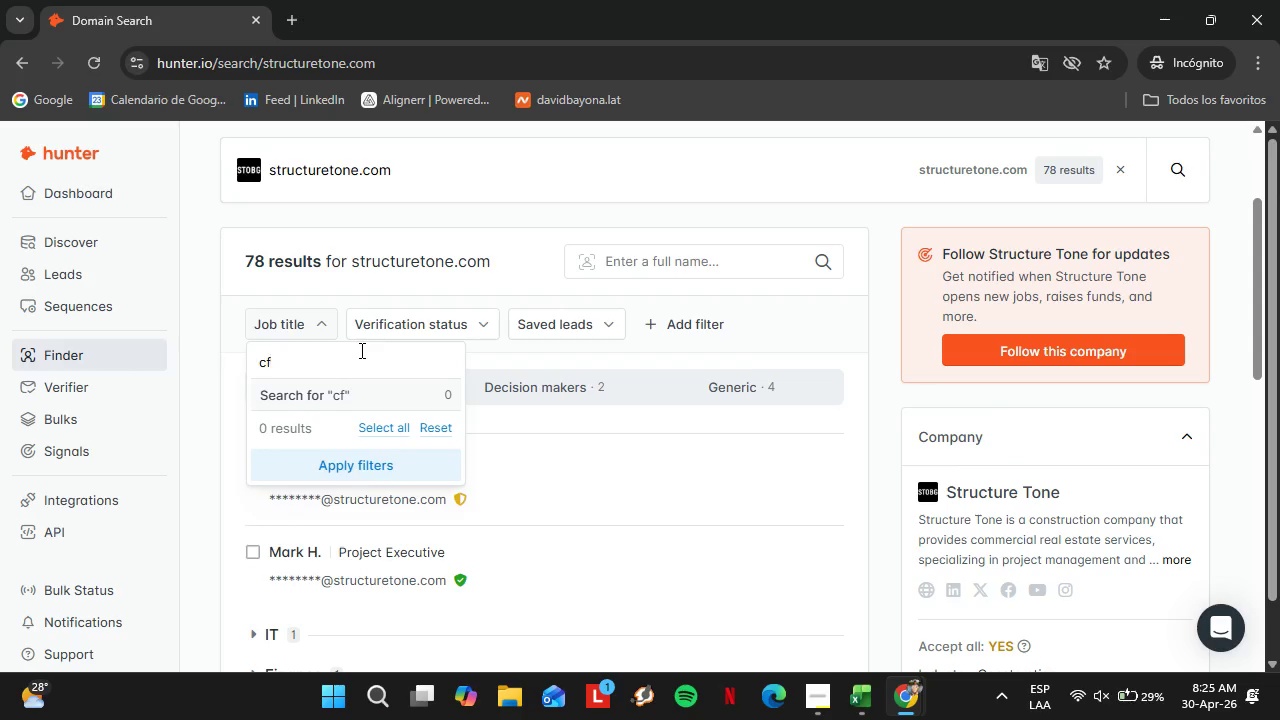 
hold_key(key=Backspace, duration=0.67)
 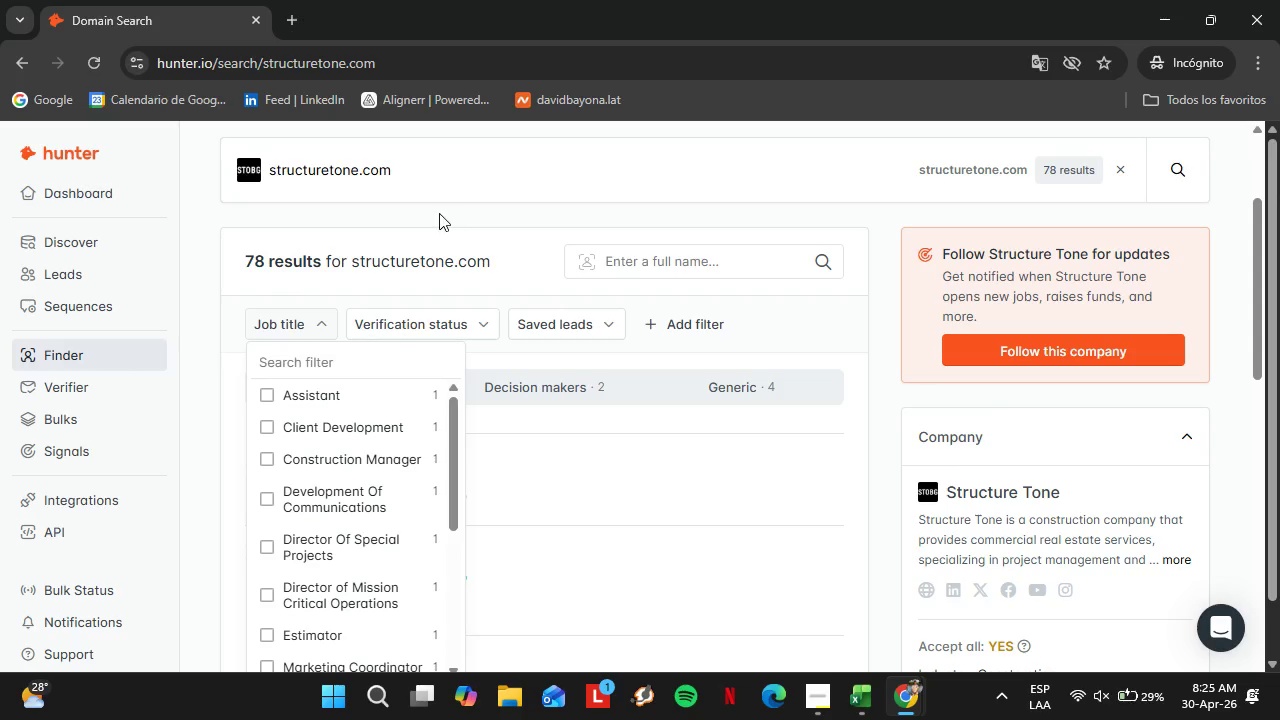 
left_click_drag(start_coordinate=[419, 171], to_coordinate=[231, 182])
 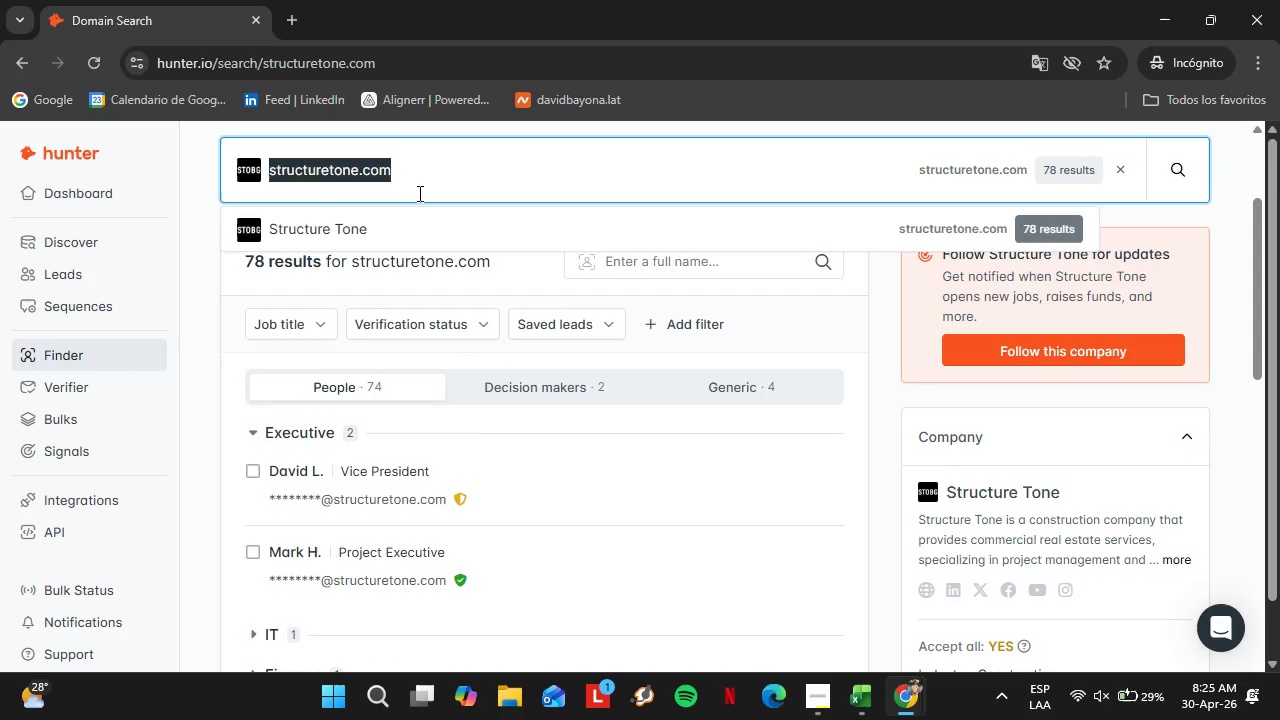 
type(austin-ind.com)
 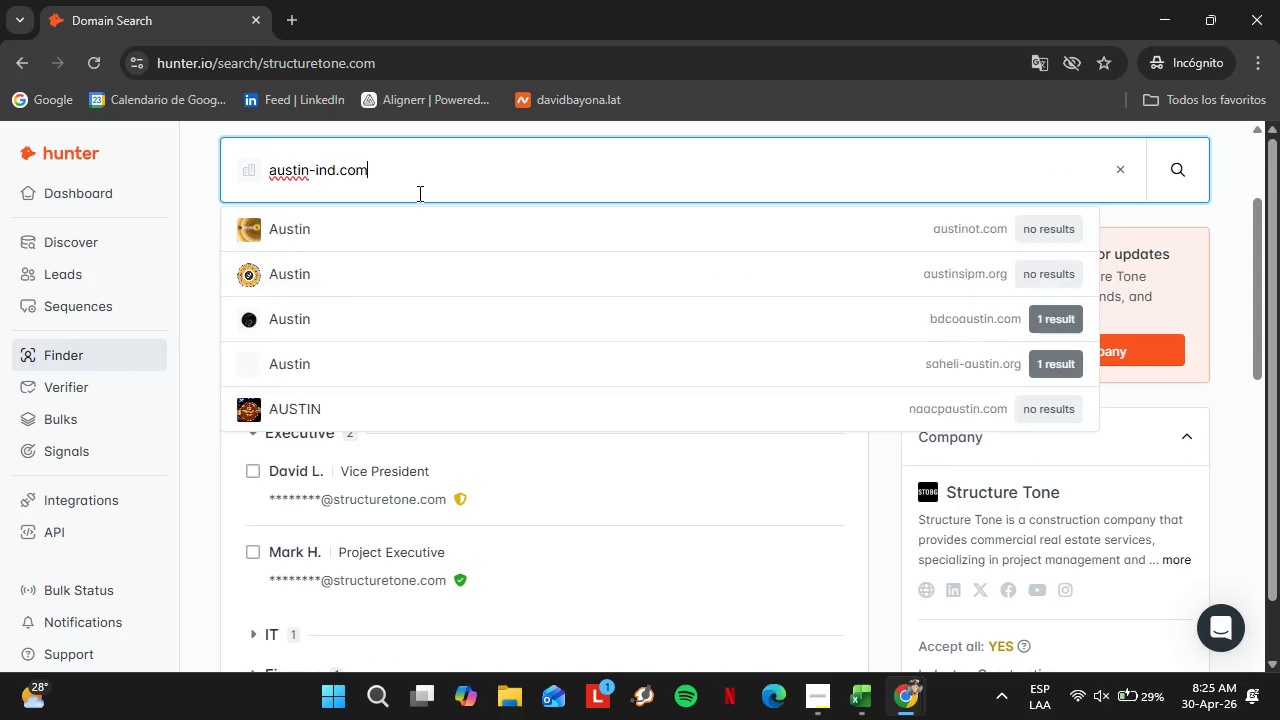 
key(Enter)
 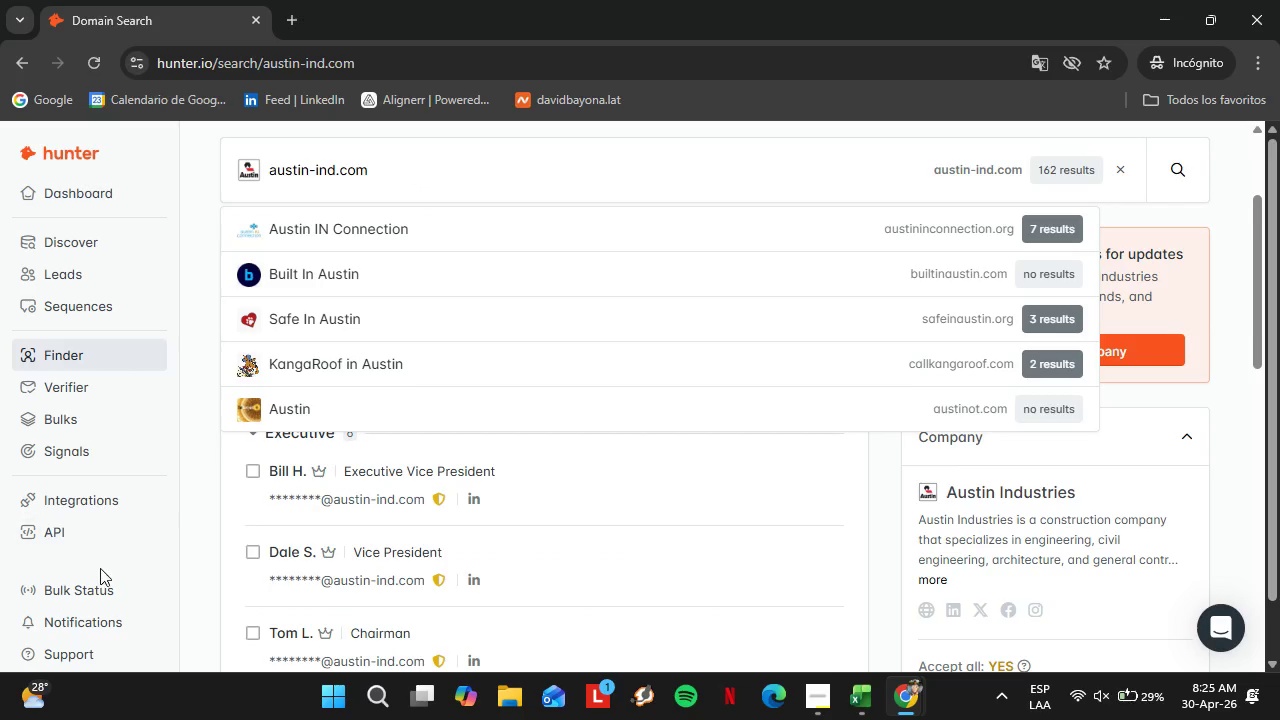 
scroll: coordinate [597, 528], scroll_direction: down, amount: 1.0
 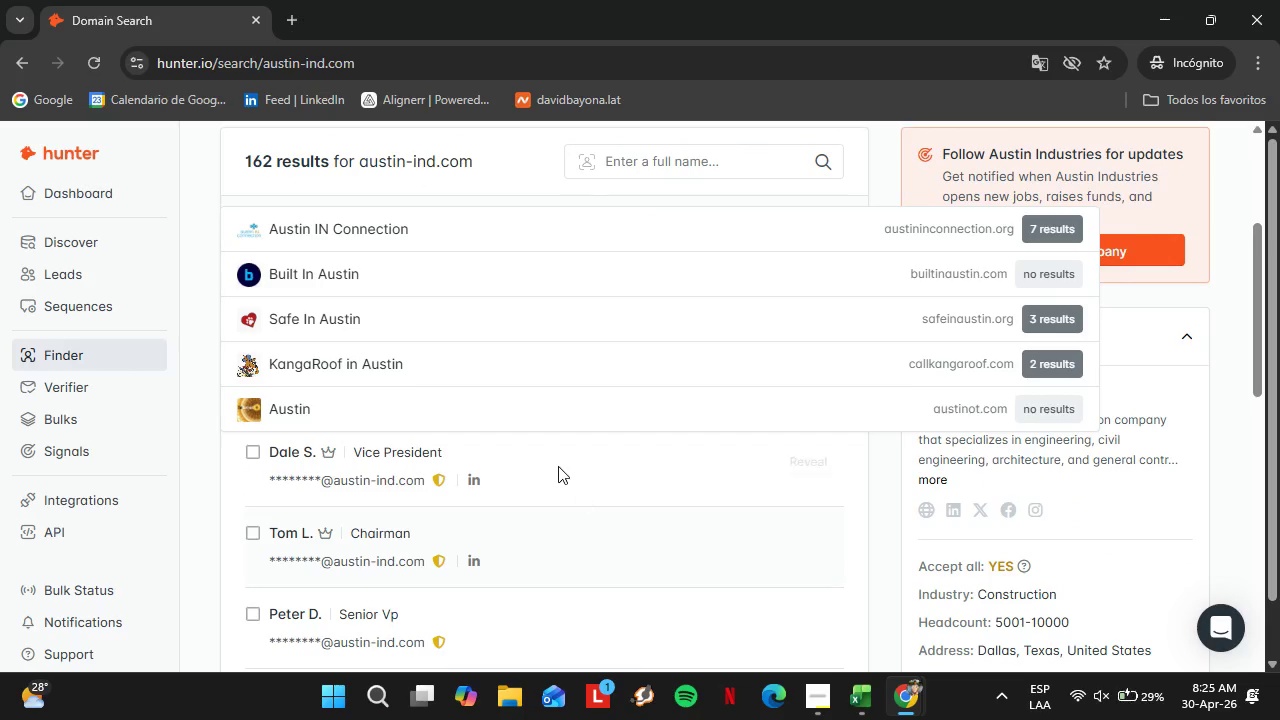 
scroll: coordinate [558, 466], scroll_direction: up, amount: 3.0
 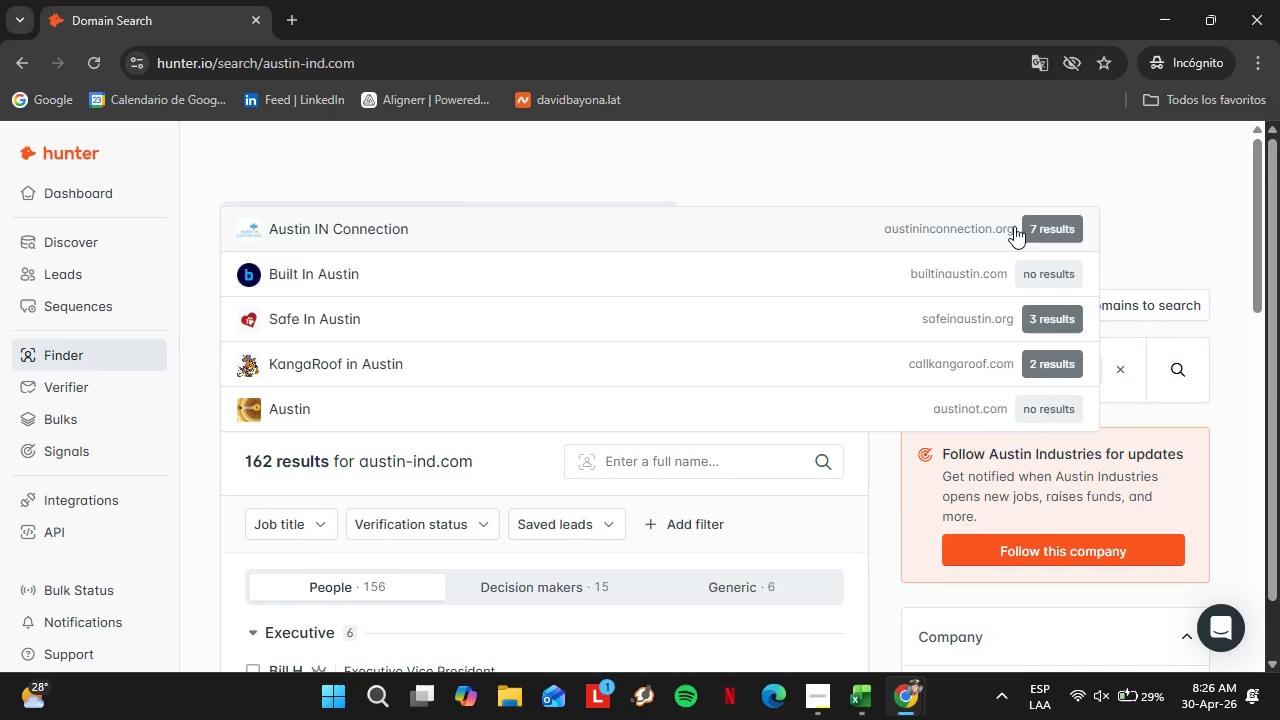 
left_click([974, 185])
 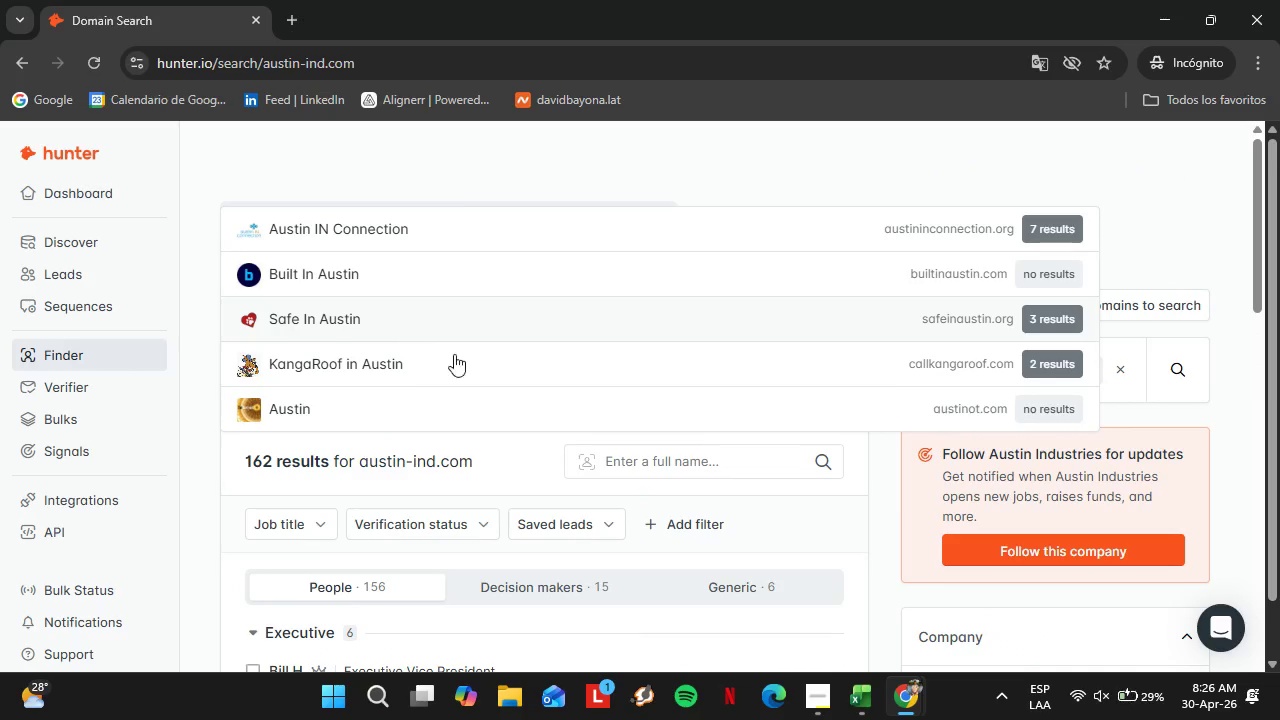 
left_click([400, 400])
 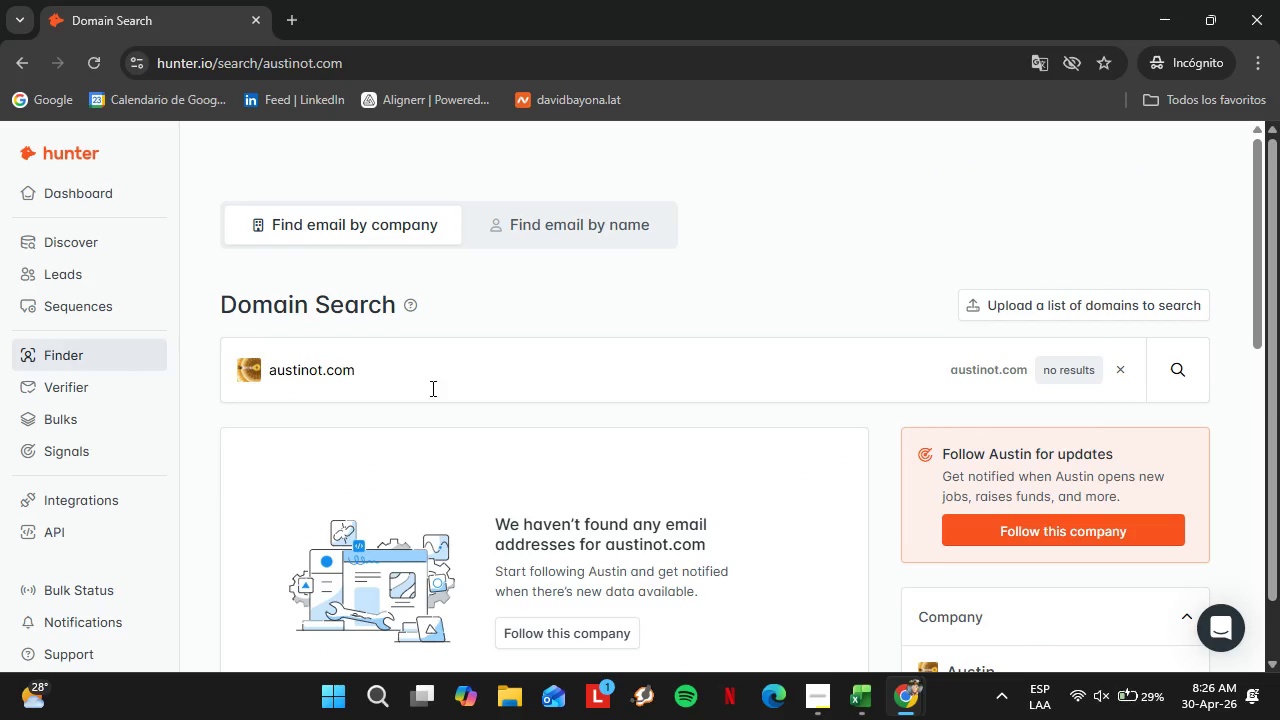 
left_click_drag(start_coordinate=[403, 390], to_coordinate=[202, 400])
 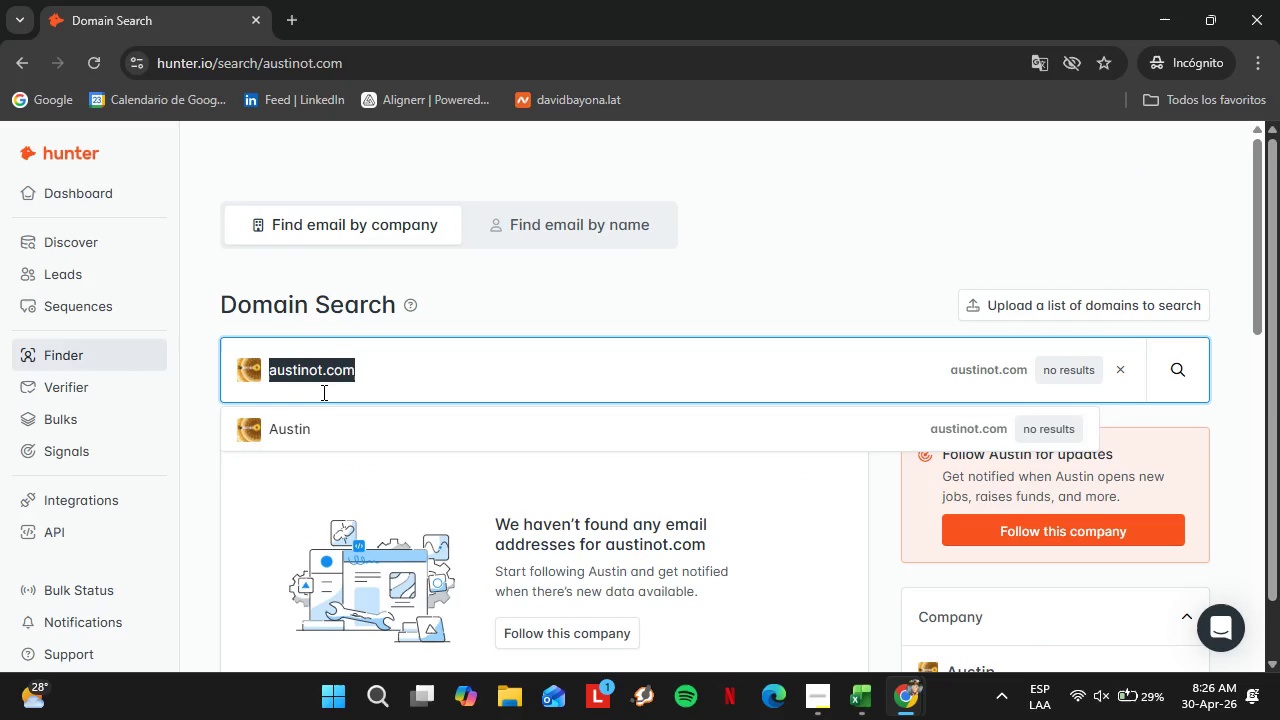 
type(thebeckgroup.cpom)
key(Backspace)
key(Backspace)
key(Backspace)
type(om)
 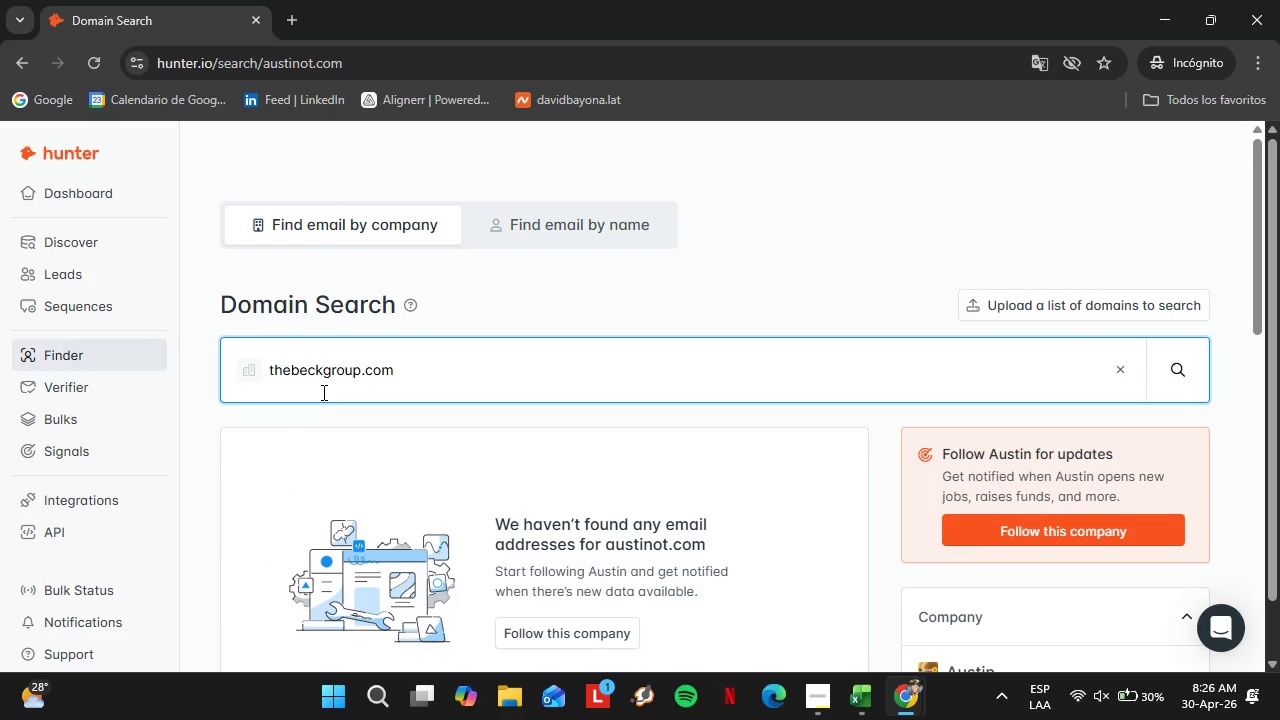 
key(Enter)
 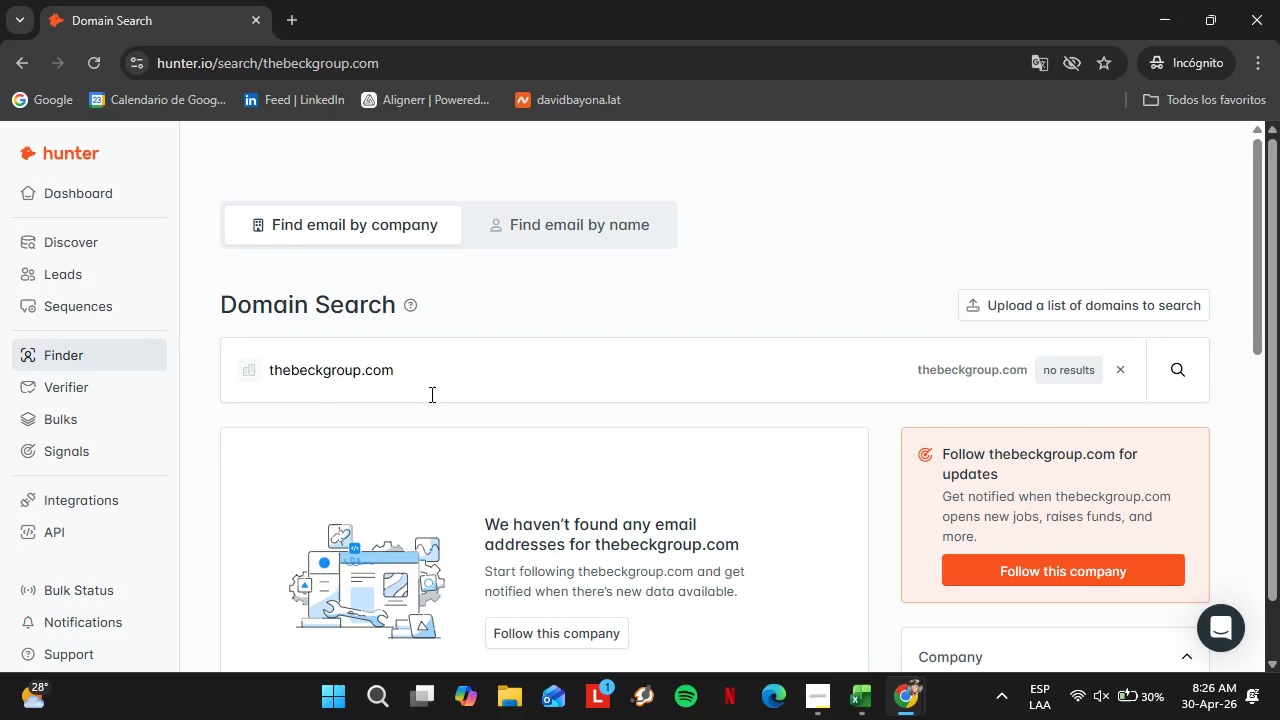 
left_click_drag(start_coordinate=[441, 394], to_coordinate=[247, 371])
 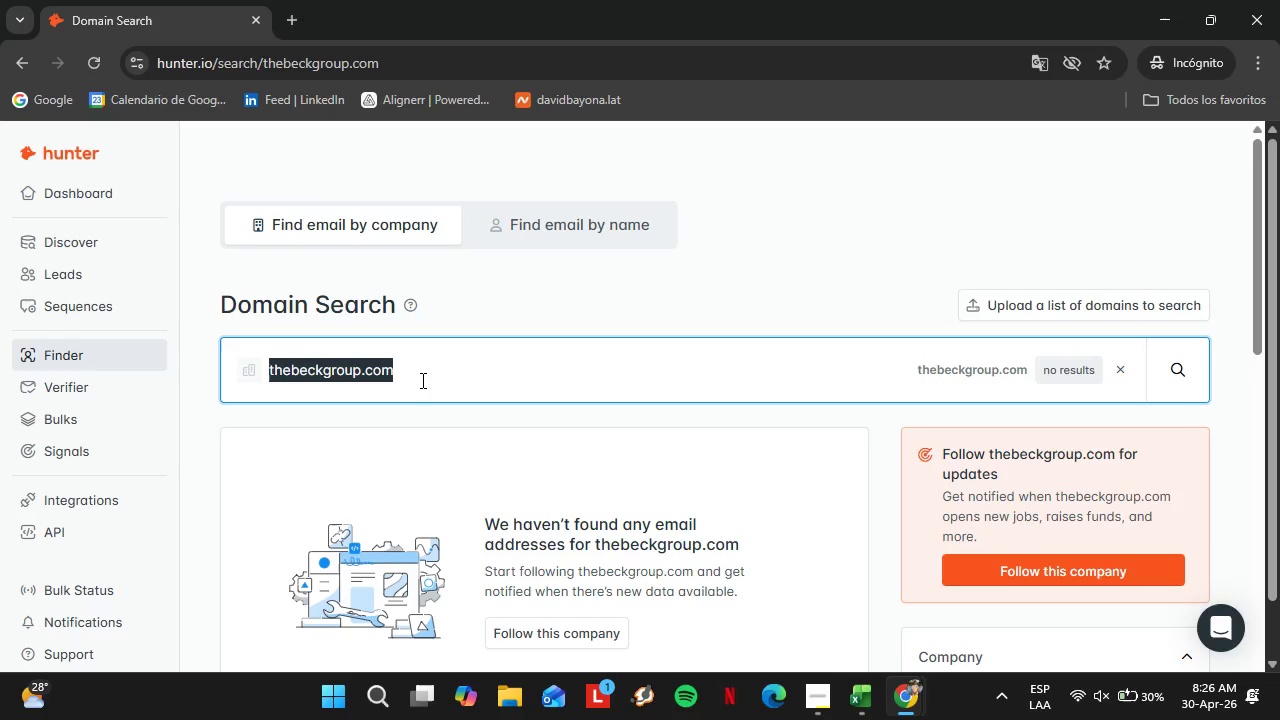 
type(brasfieldgorrie)
 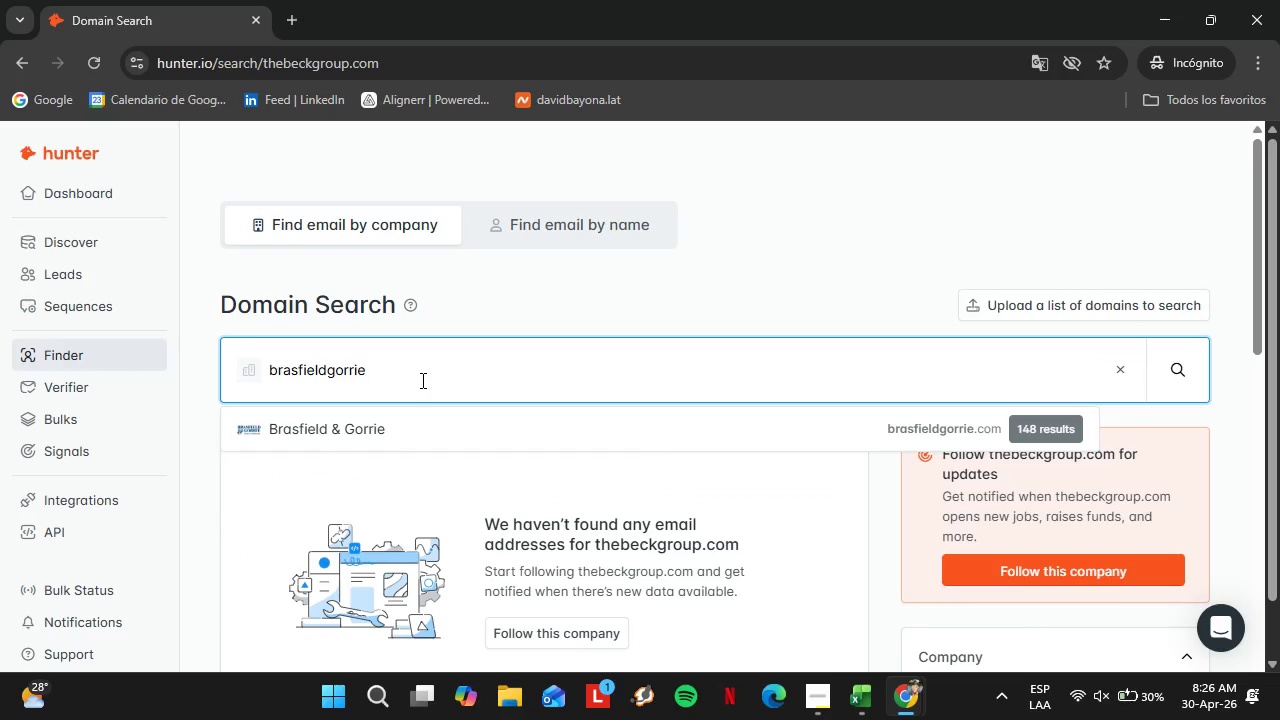 
key(ArrowDown)
 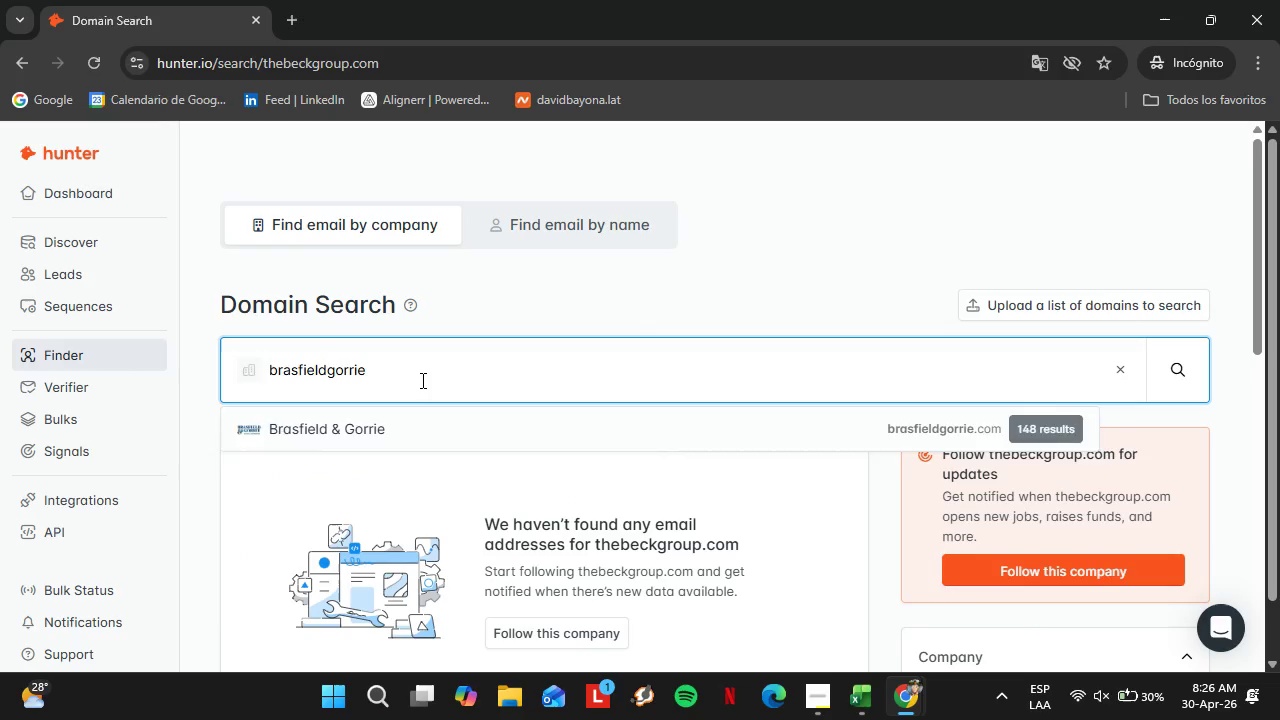 
key(Enter)
 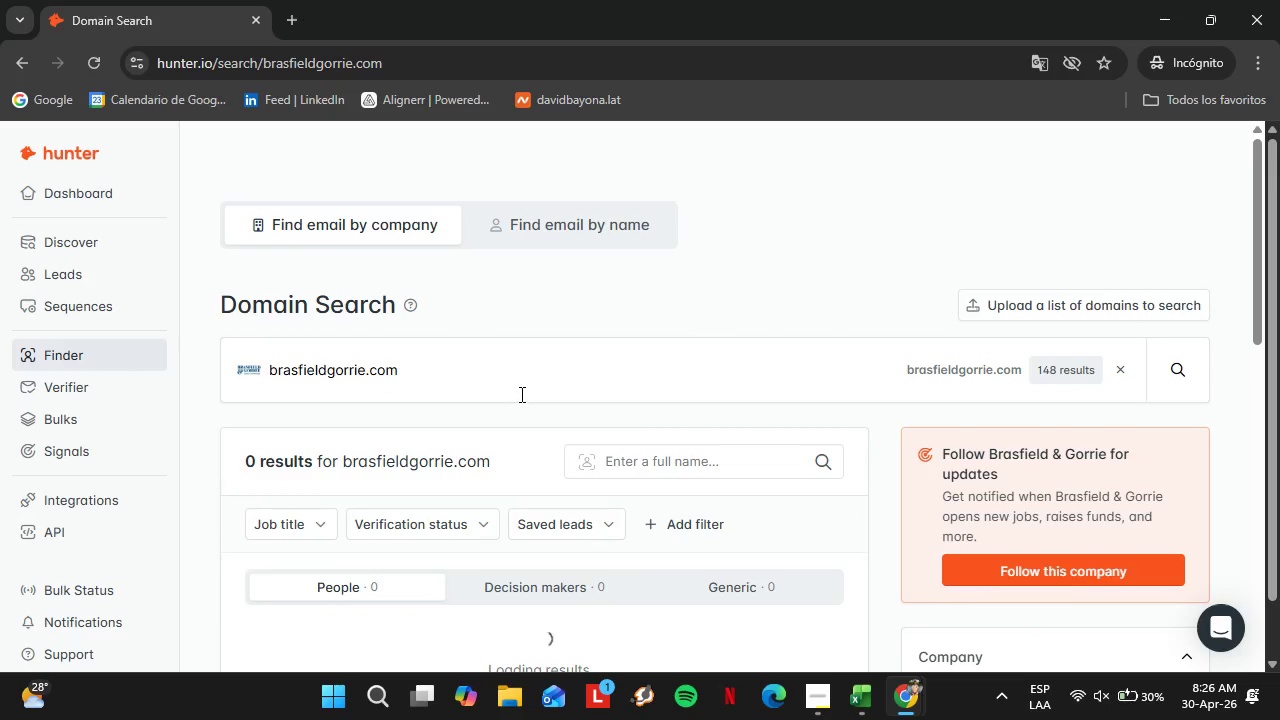 
scroll: coordinate [516, 397], scroll_direction: down, amount: 3.0
 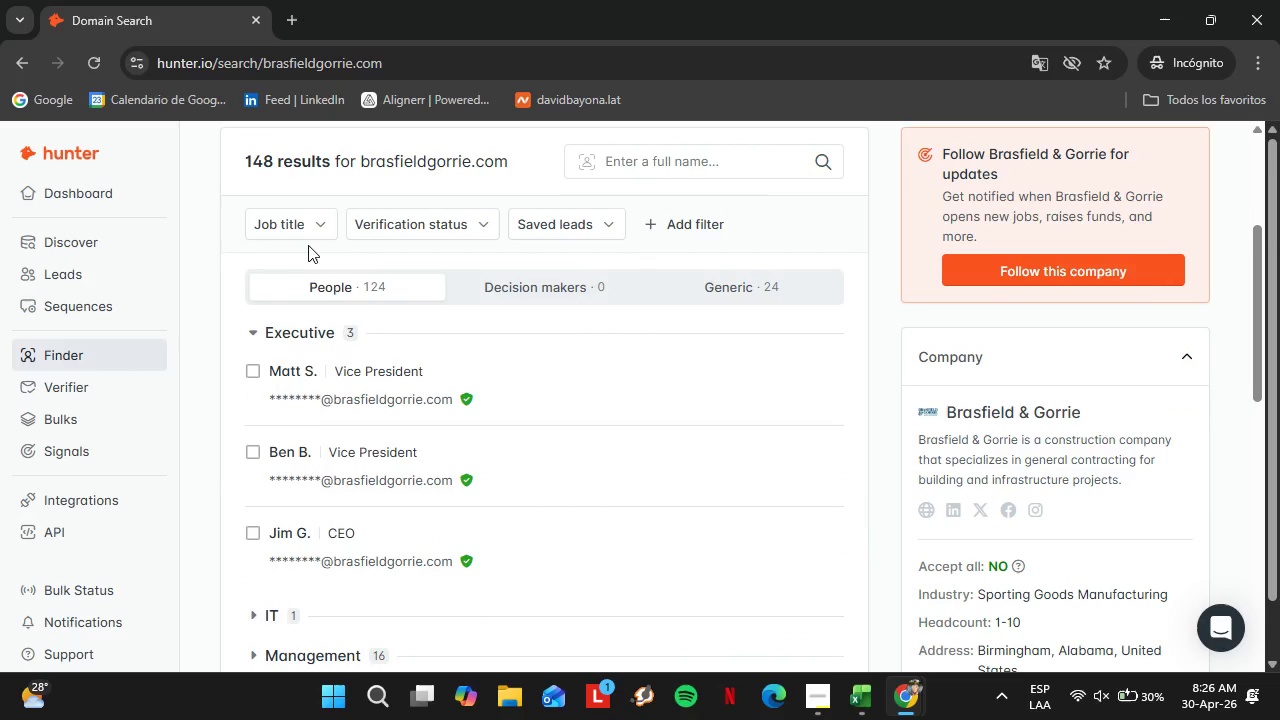 
left_click([289, 215])
 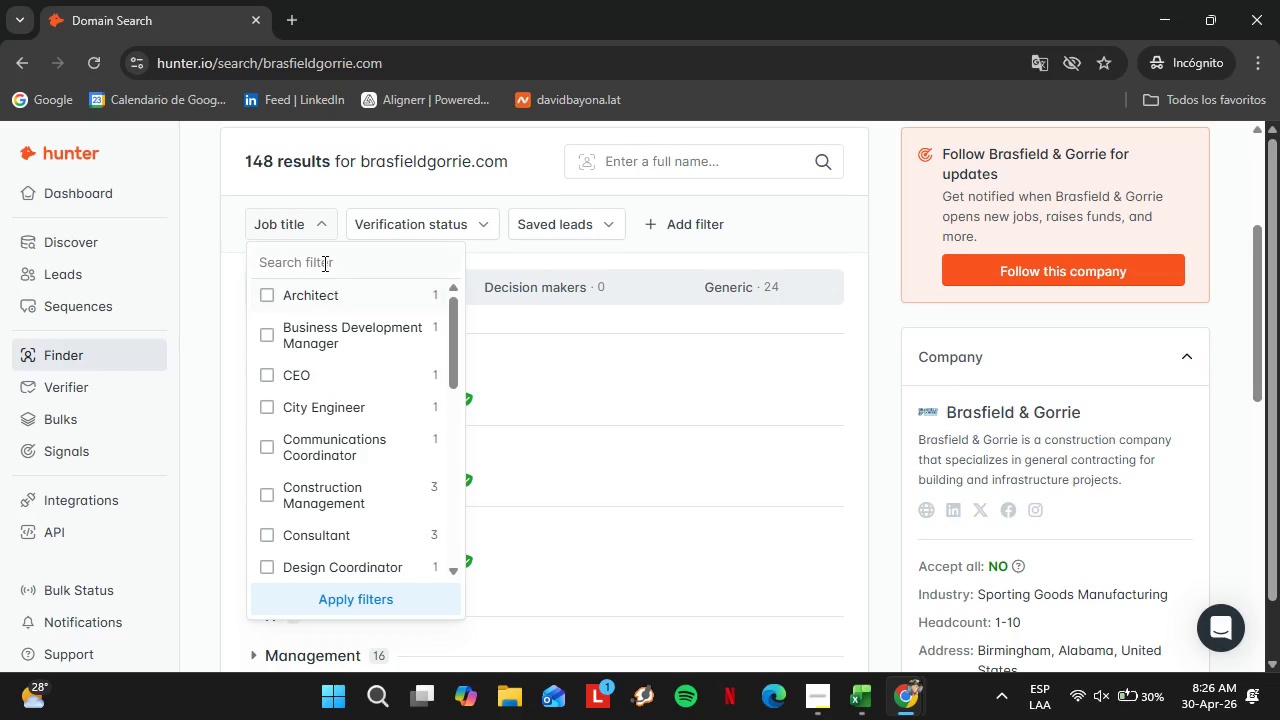 
left_click([323, 263])
 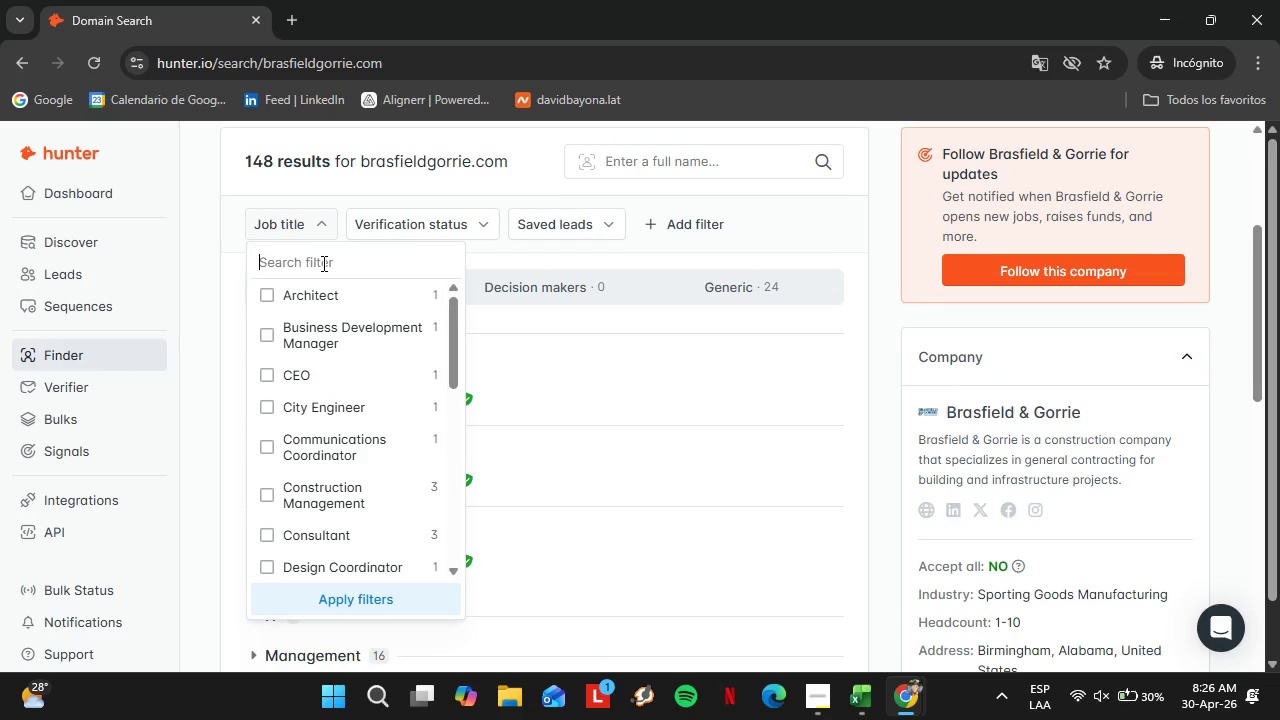 
type(CFO)
key(Backspace)
key(Backspace)
key(Backspace)
type(Fin)
key(Backspace)
key(Backspace)
key(Backspace)
key(Backspace)
 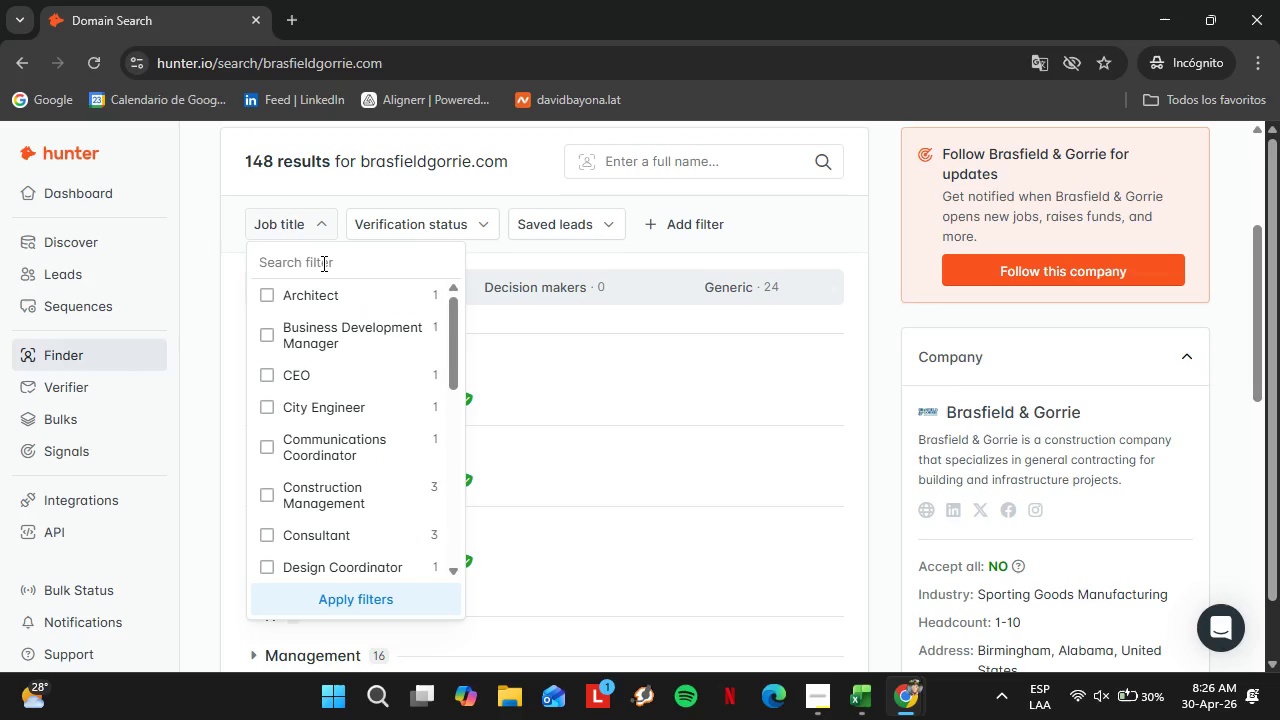 
 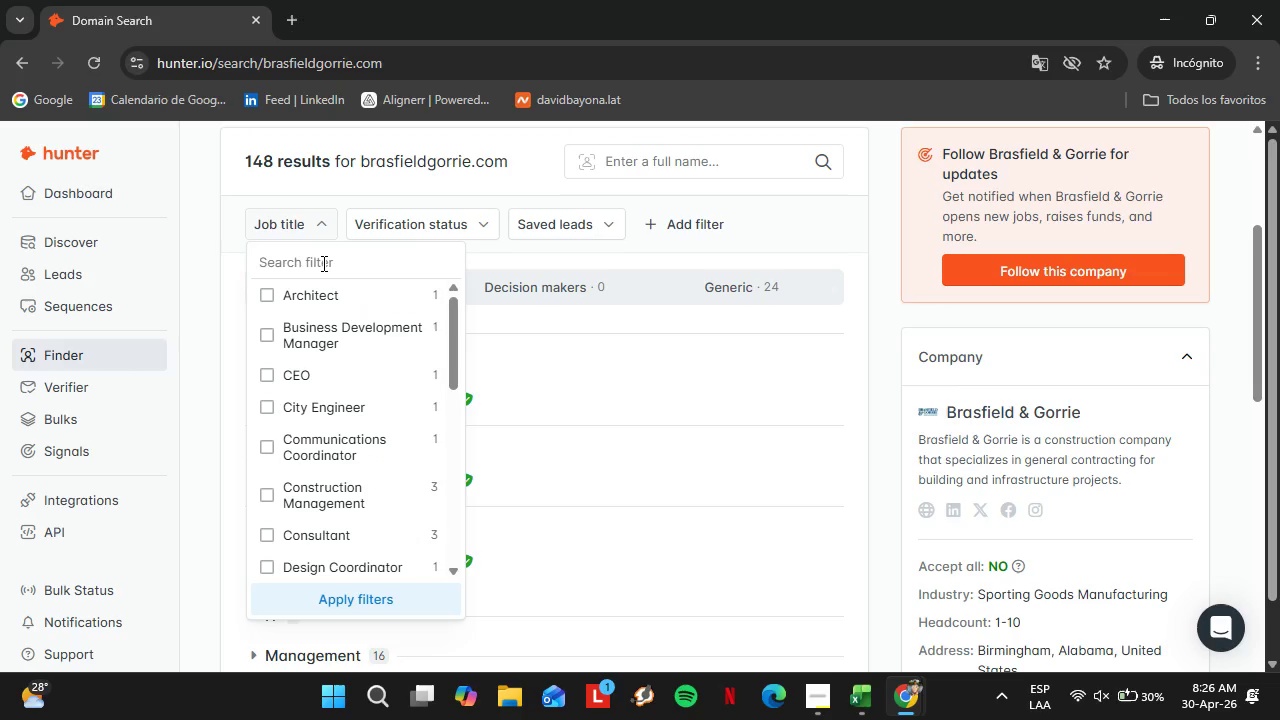 
hold_key(key=ShiftLeft, duration=0.78)
 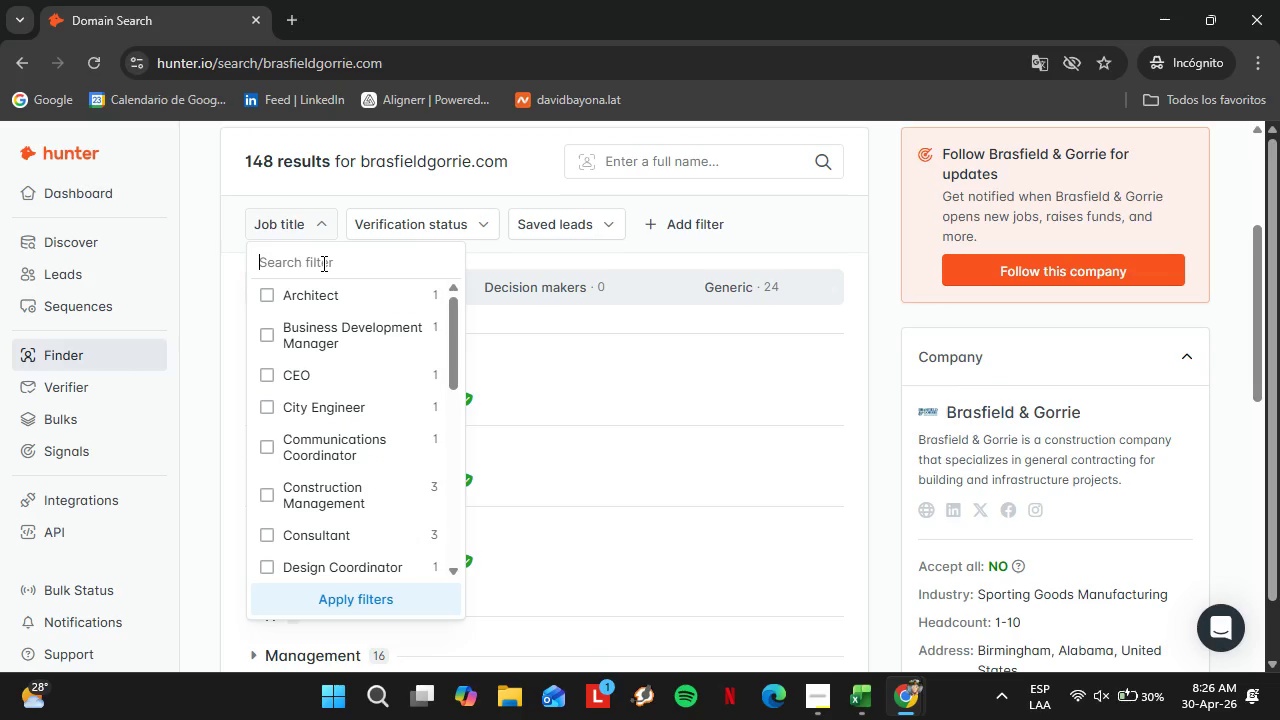 
type(O)
key(Backspace)
type(Own)
key(Backspace)
key(Backspace)
key(Backspace)
 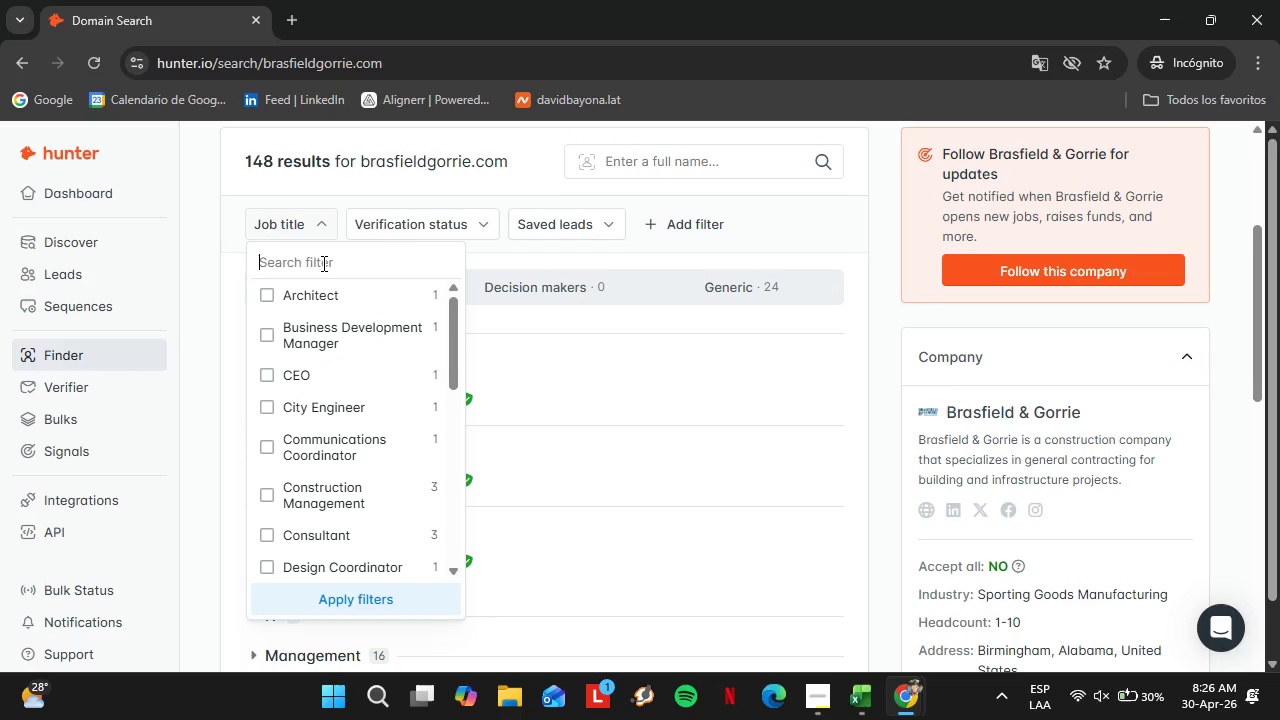 
left_click([542, 333])
 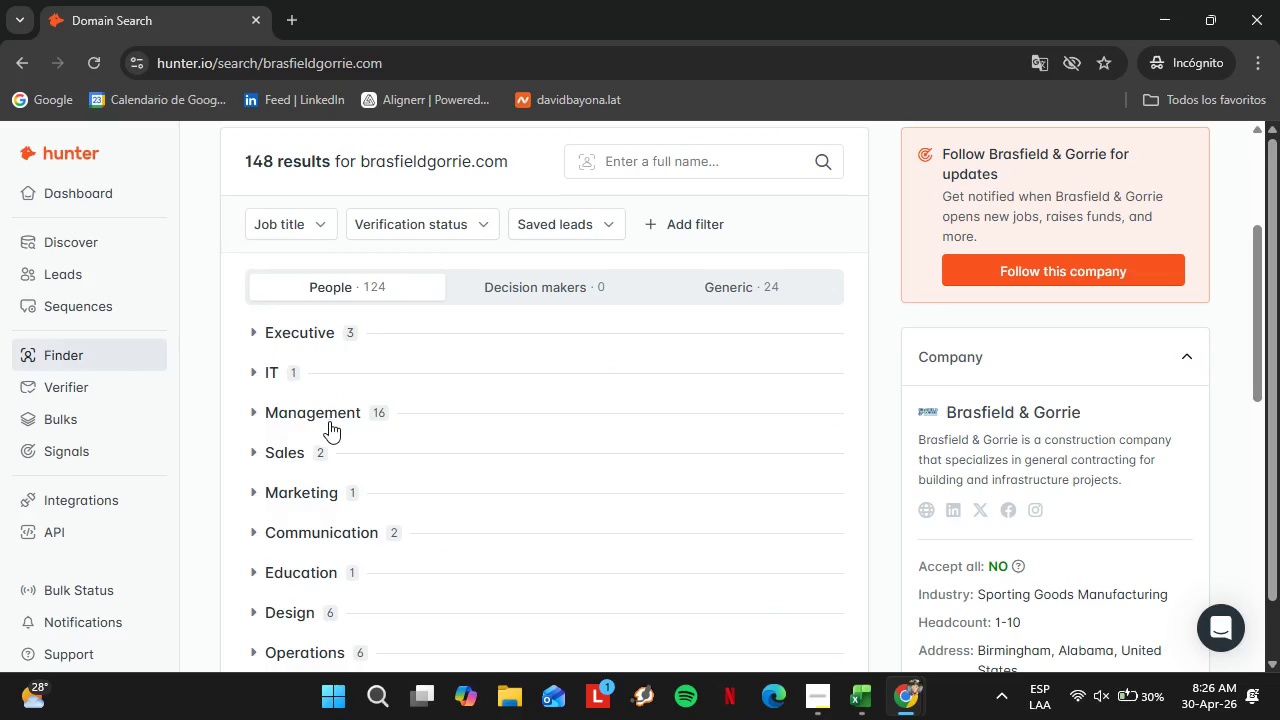 
left_click([297, 330])
 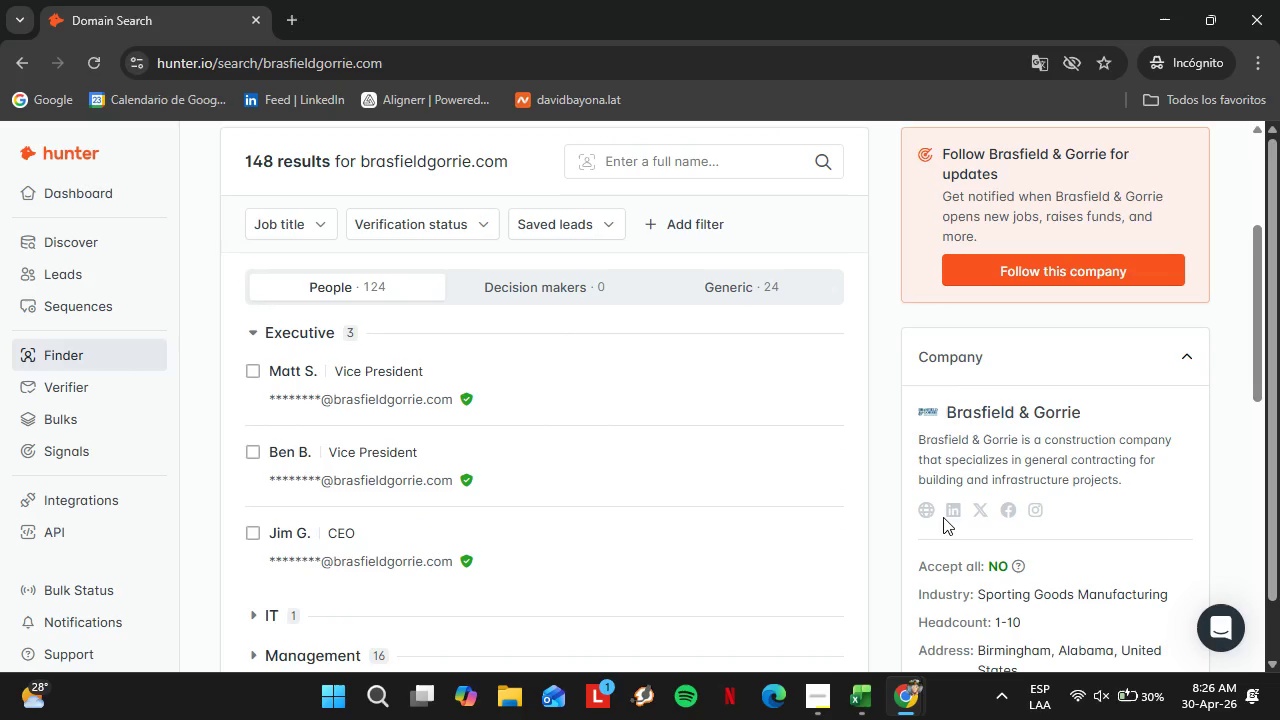 
left_click([919, 518])
 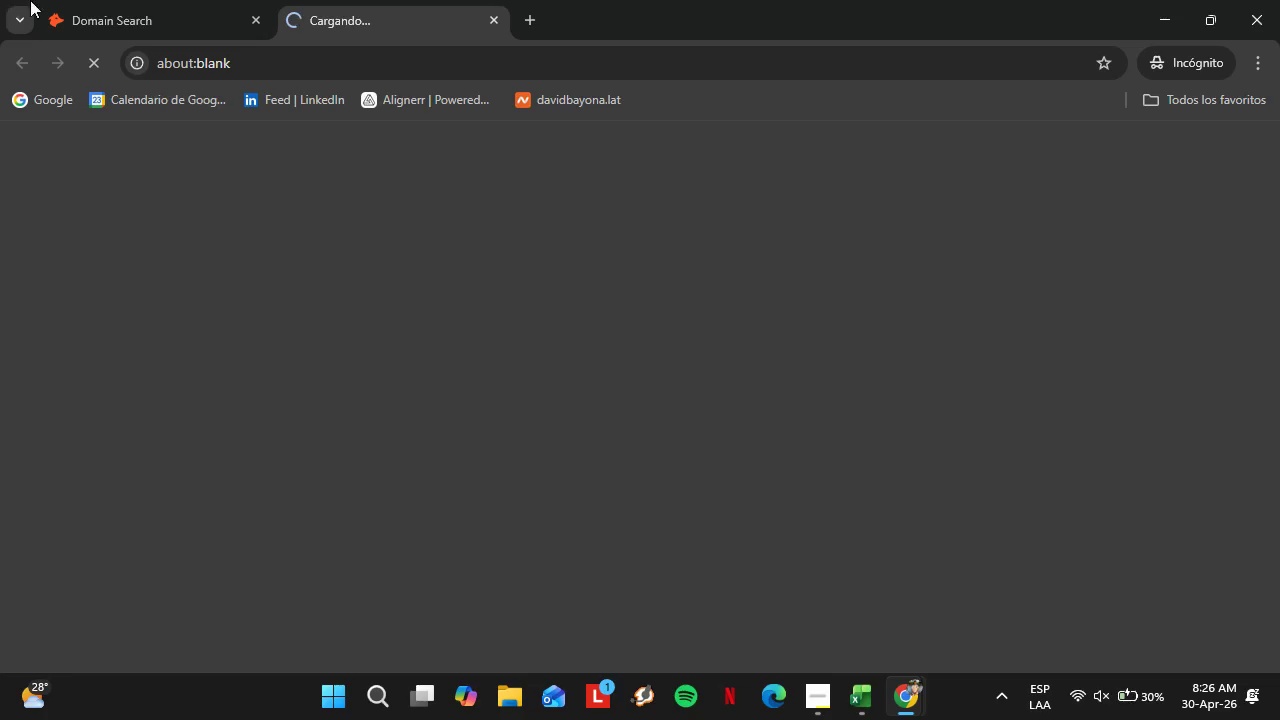 
left_click([98, 1])
 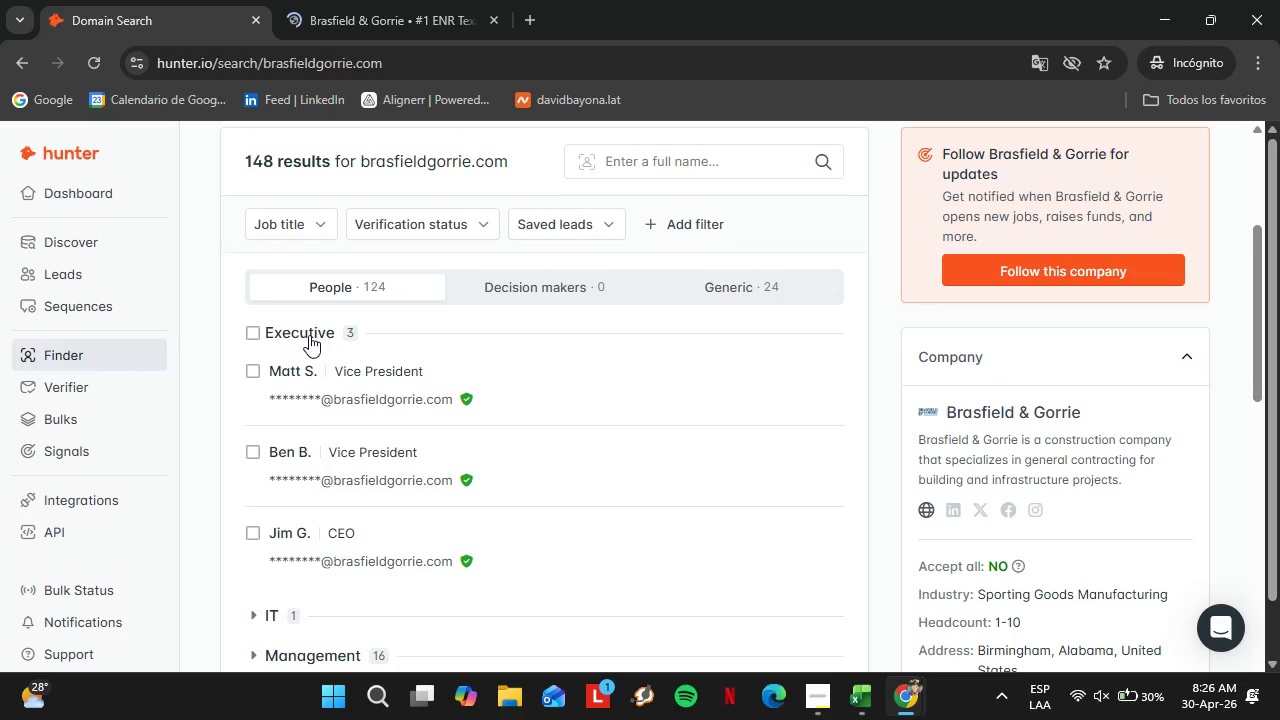 
left_click([309, 335])
 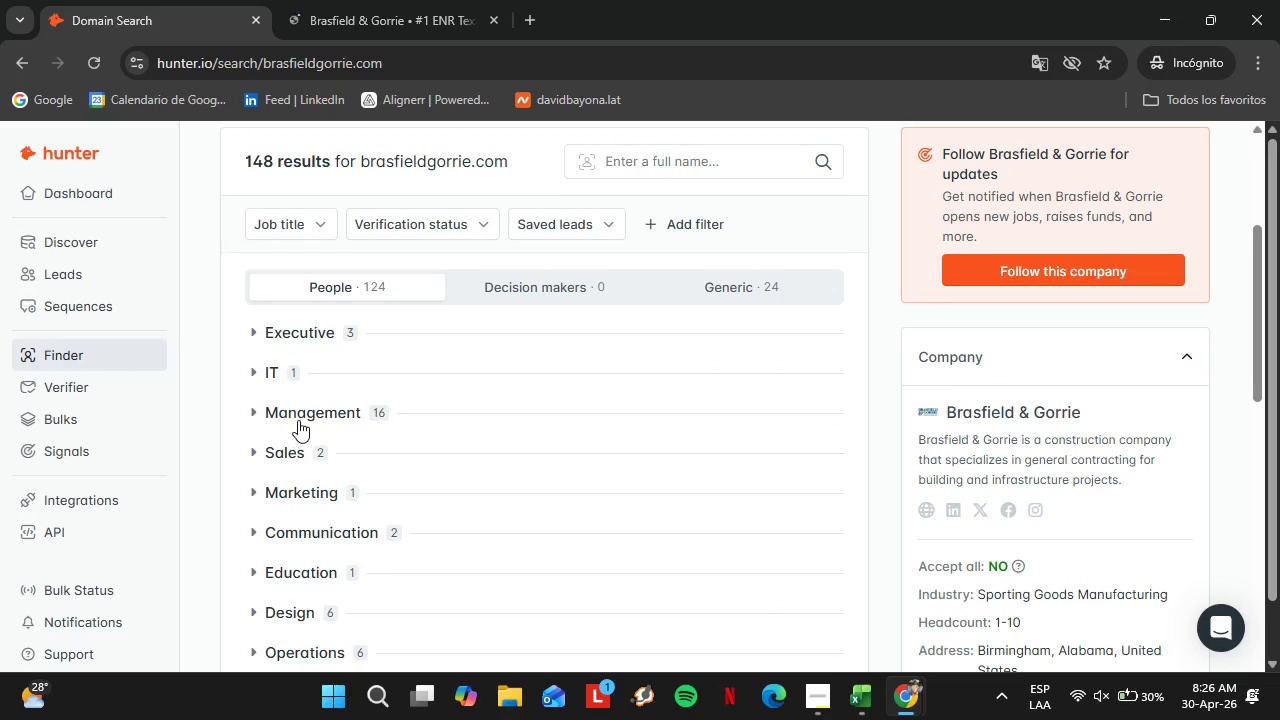 
left_click([298, 420])
 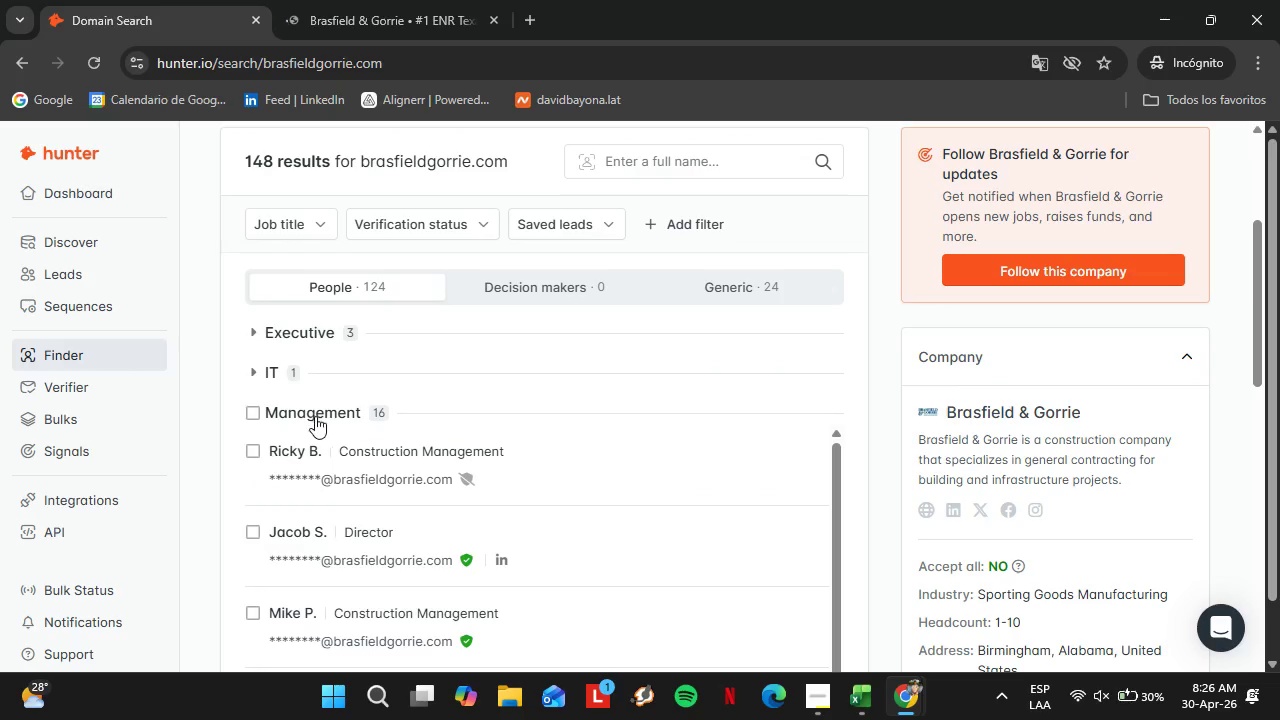 
scroll: coordinate [328, 441], scroll_direction: down, amount: 3.0
 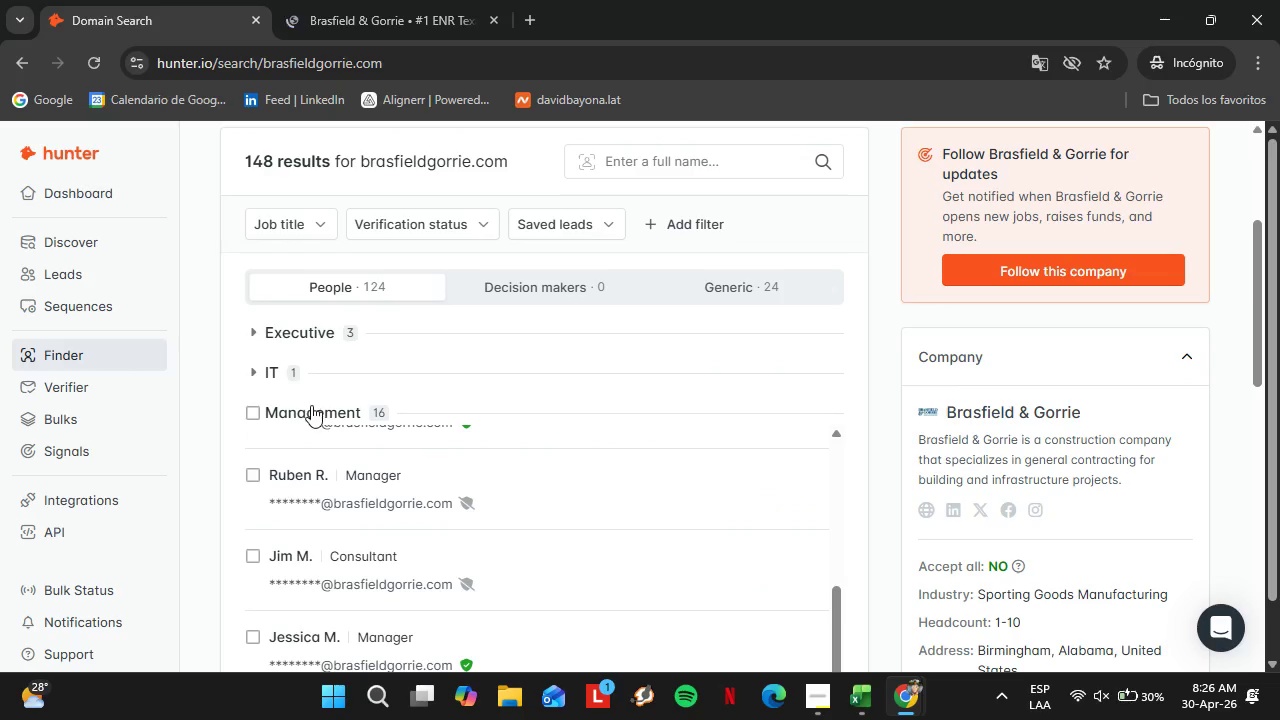 
left_click([311, 405])
 